 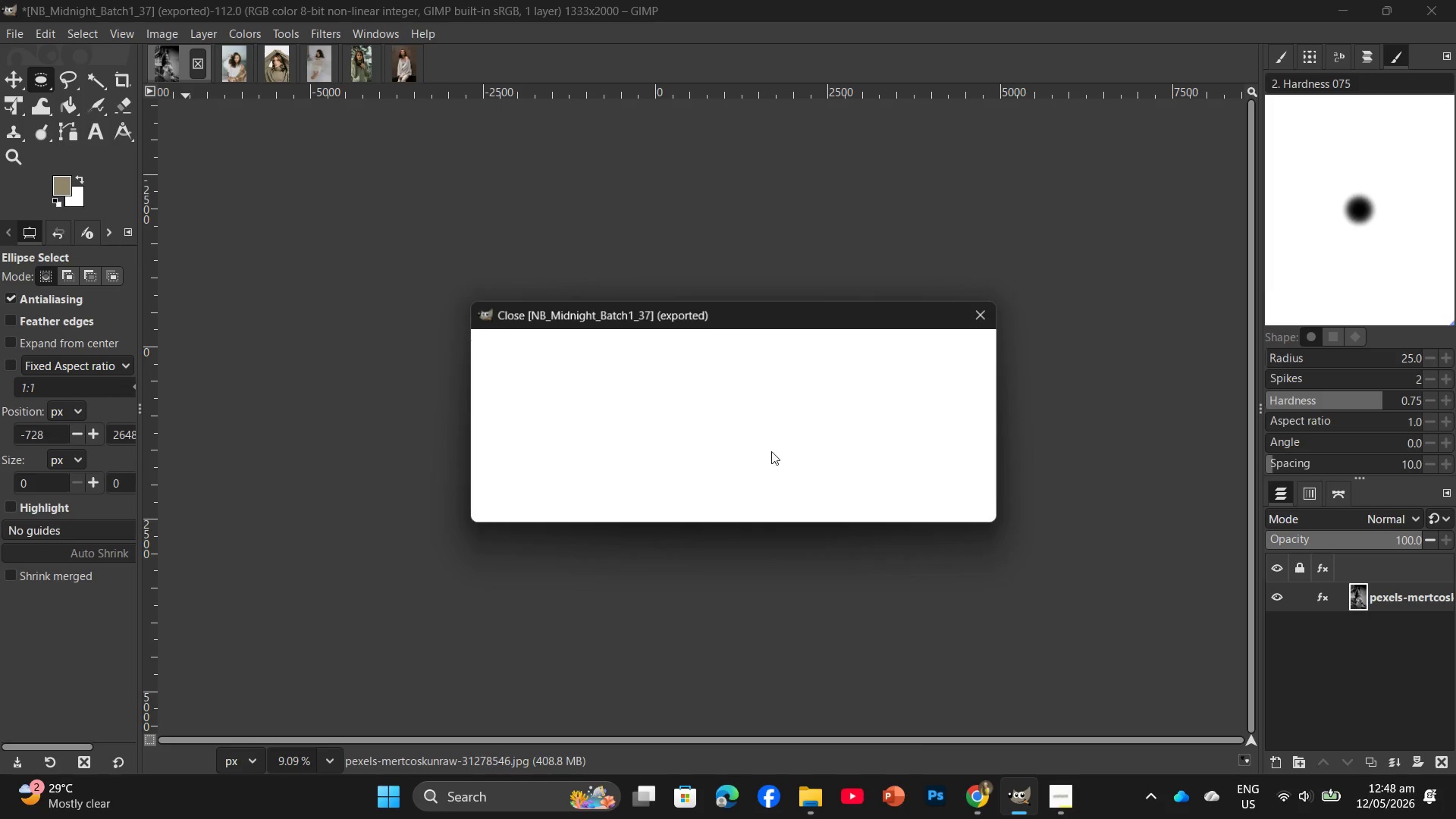 
left_click([830, 497])
 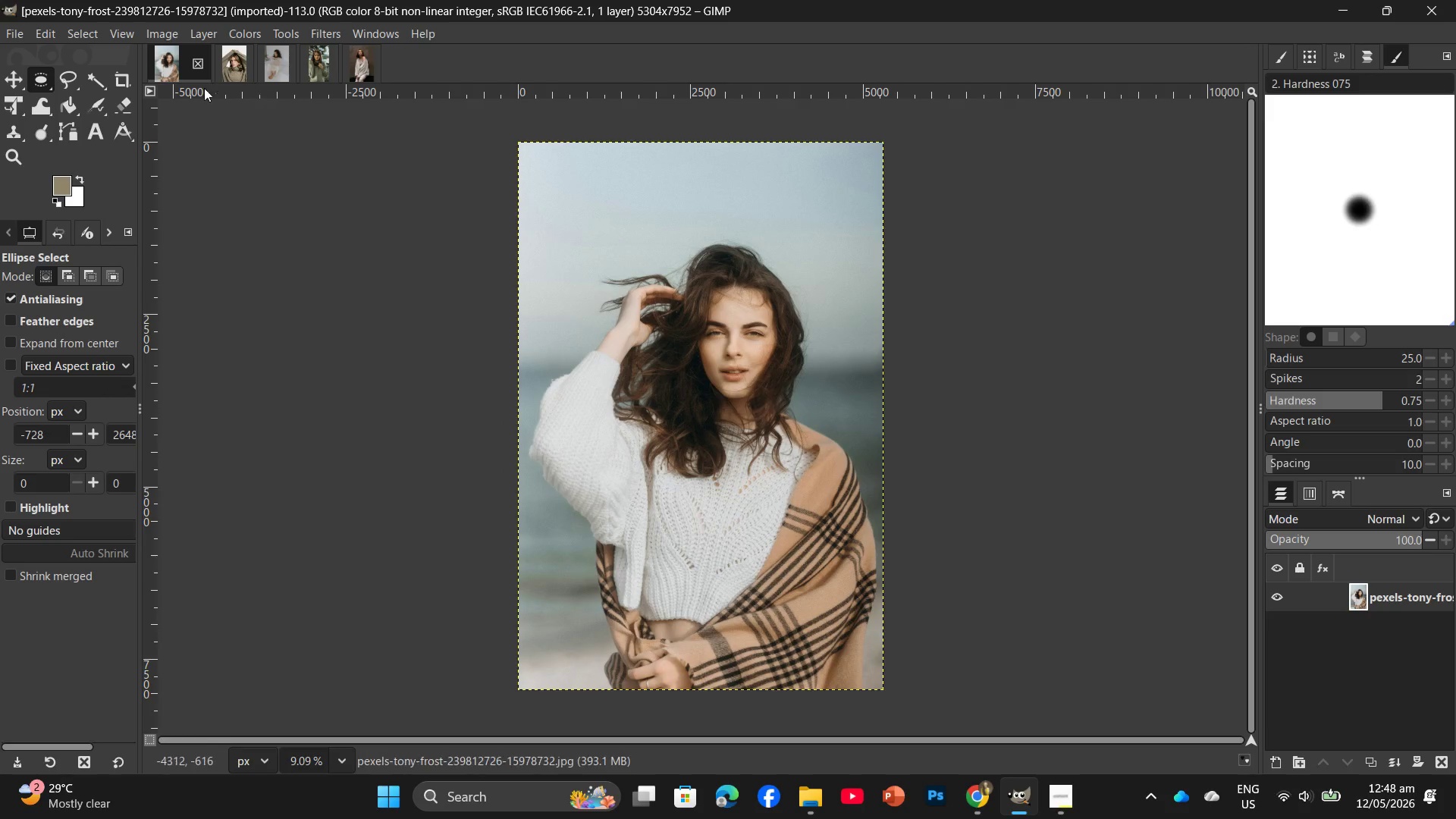 
left_click([198, 36])
 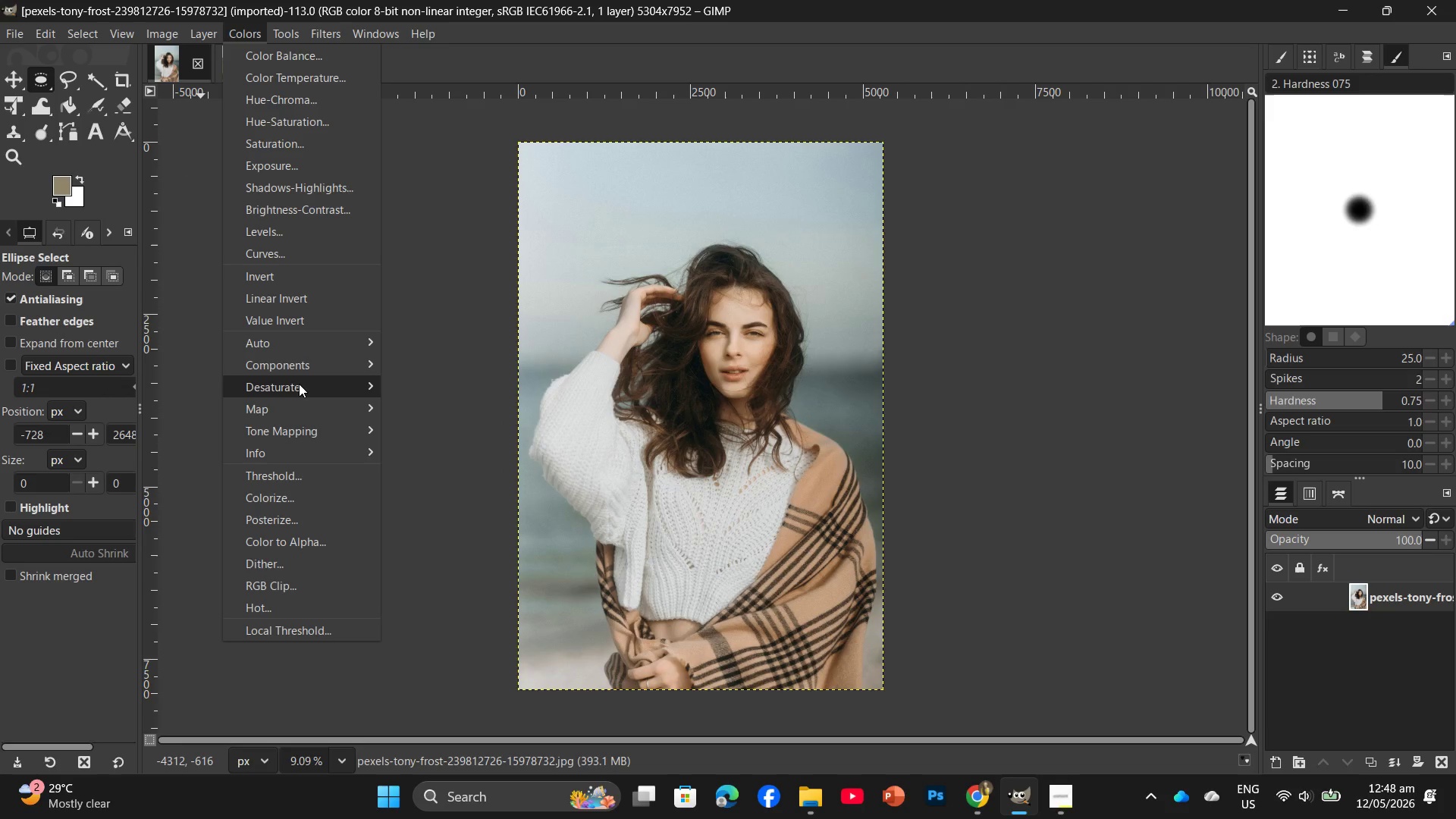 
left_click([469, 415])
 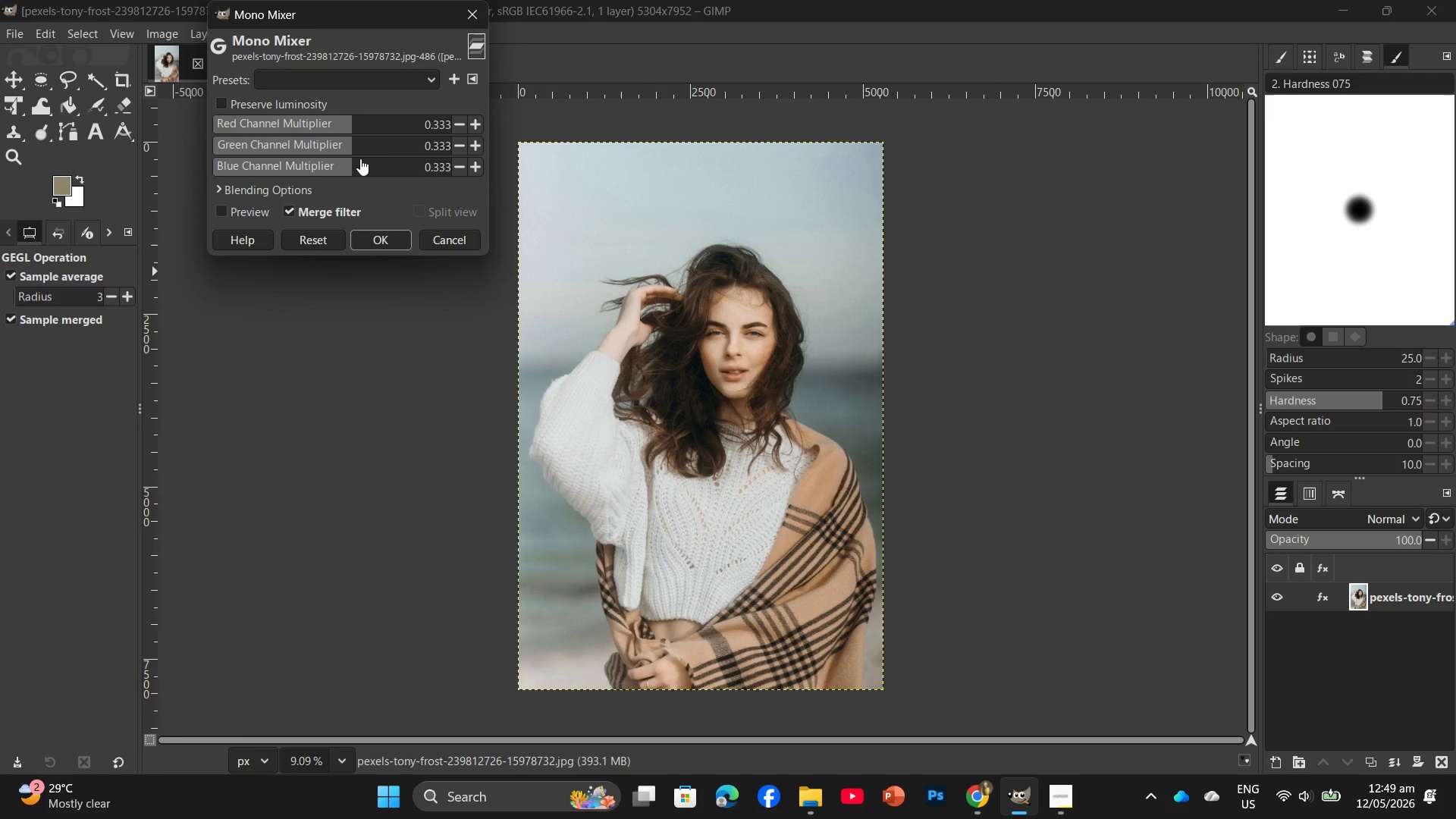 
left_click([350, 152])
 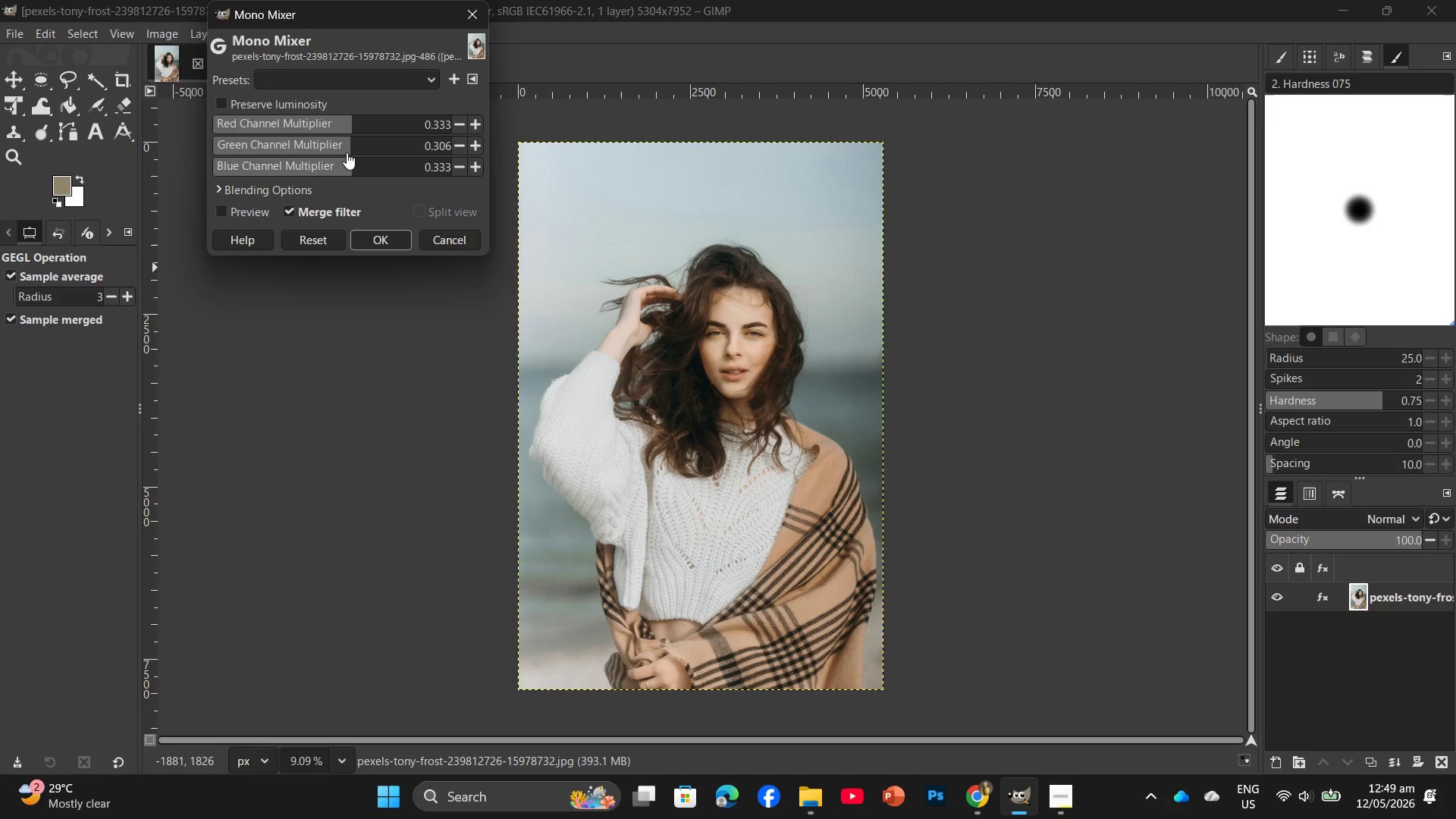 
left_click([347, 152])
 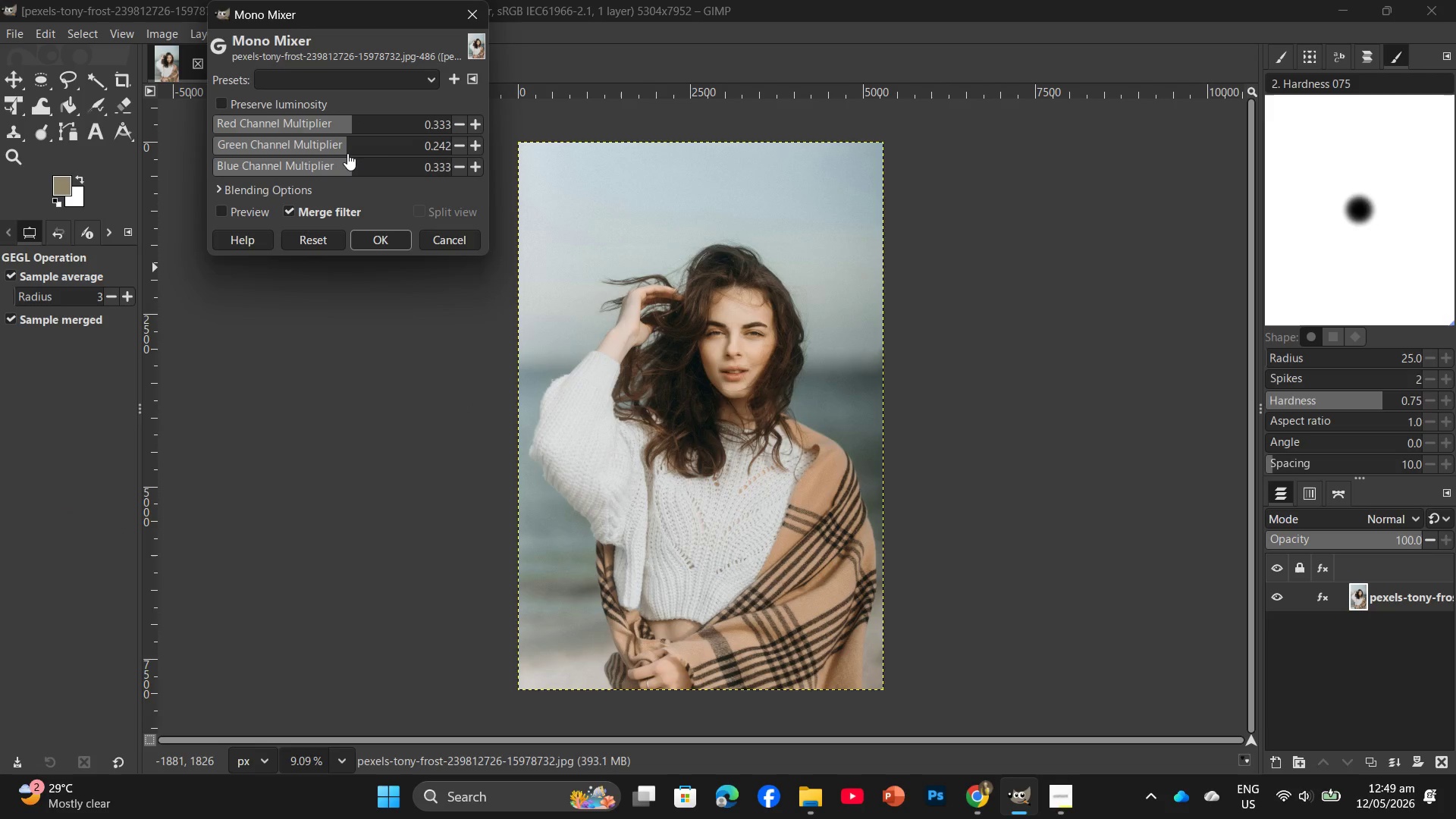 
left_click([348, 152])
 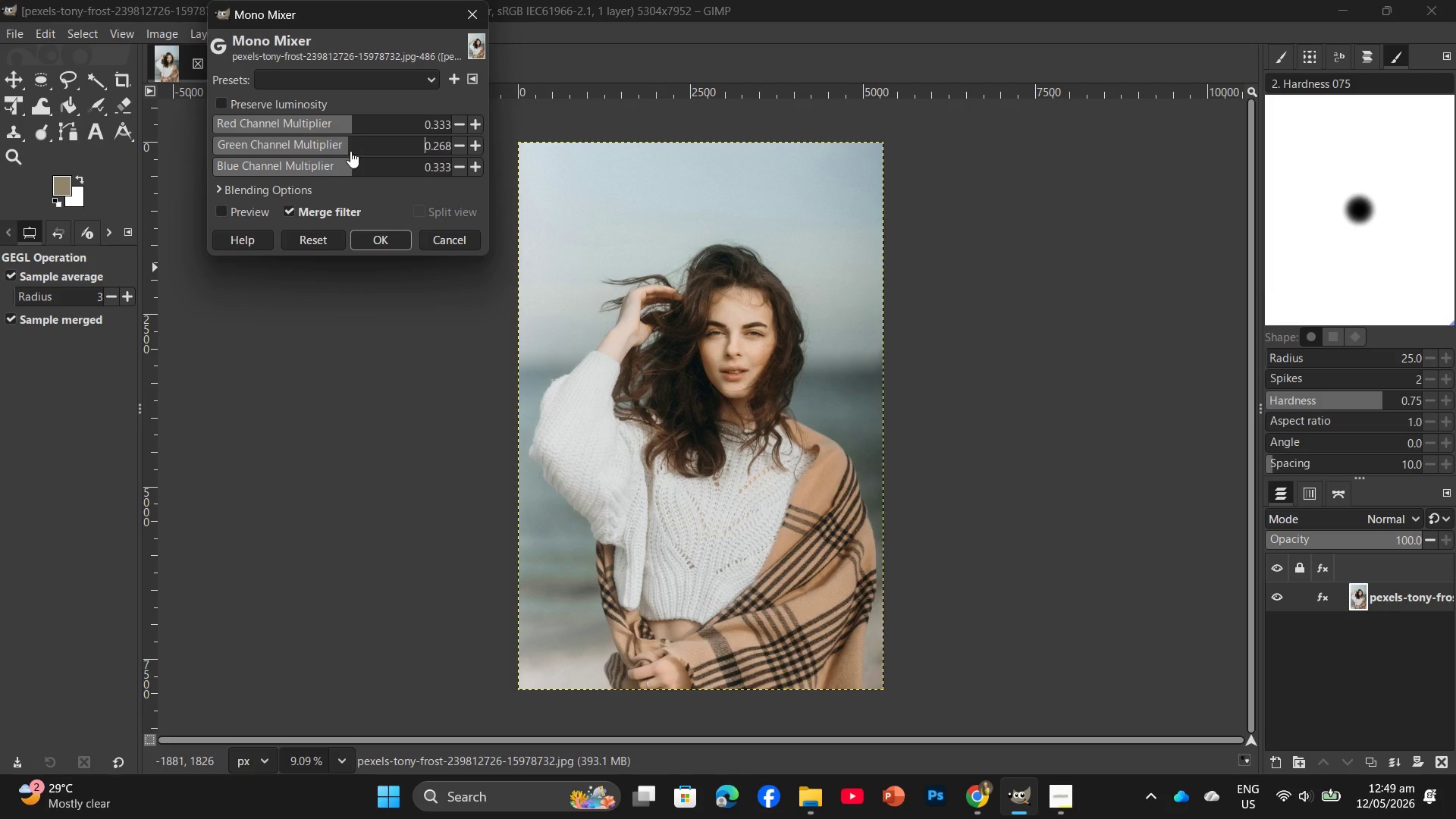 
left_click([350, 151])
 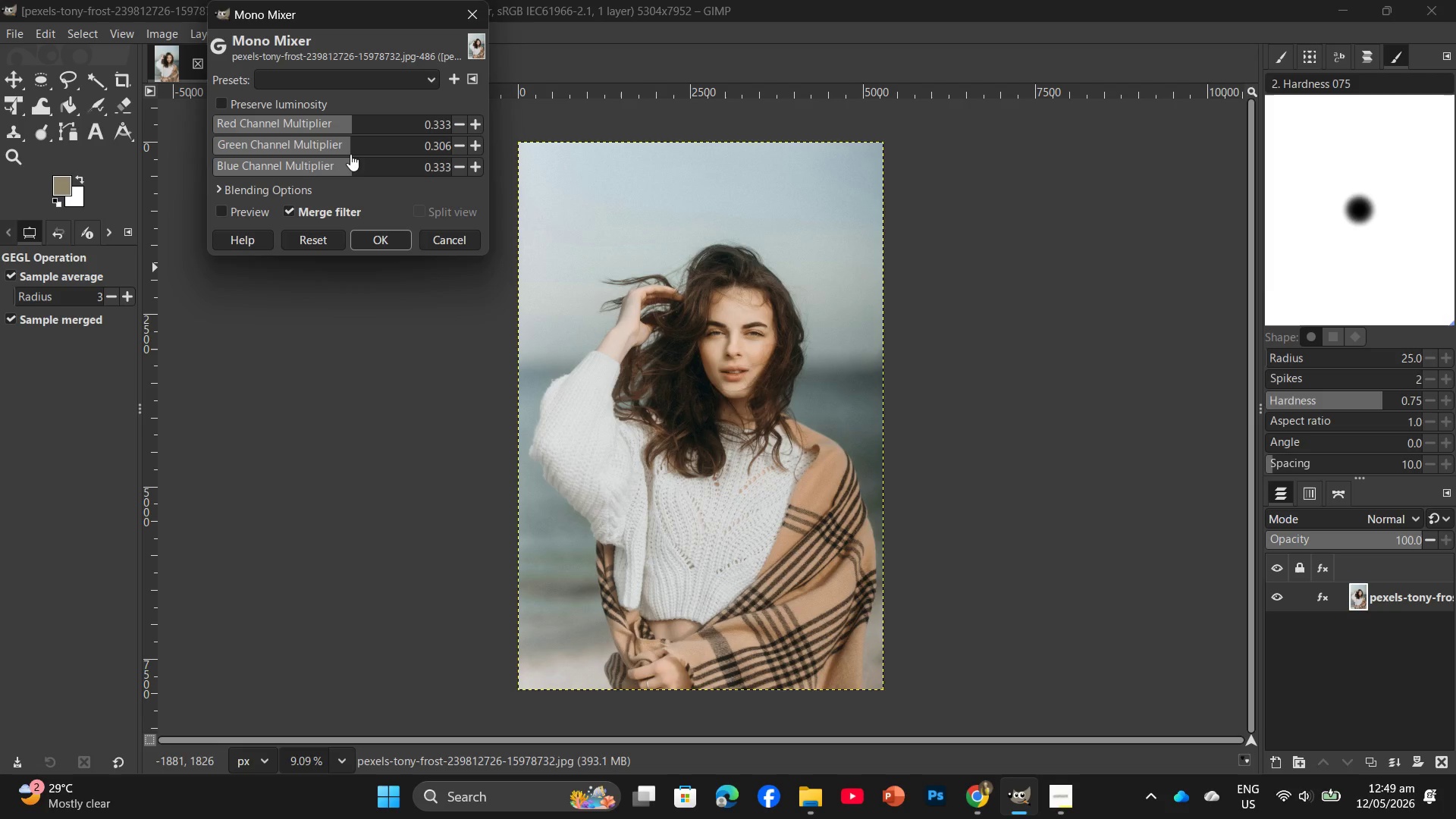 
left_click([350, 155])
 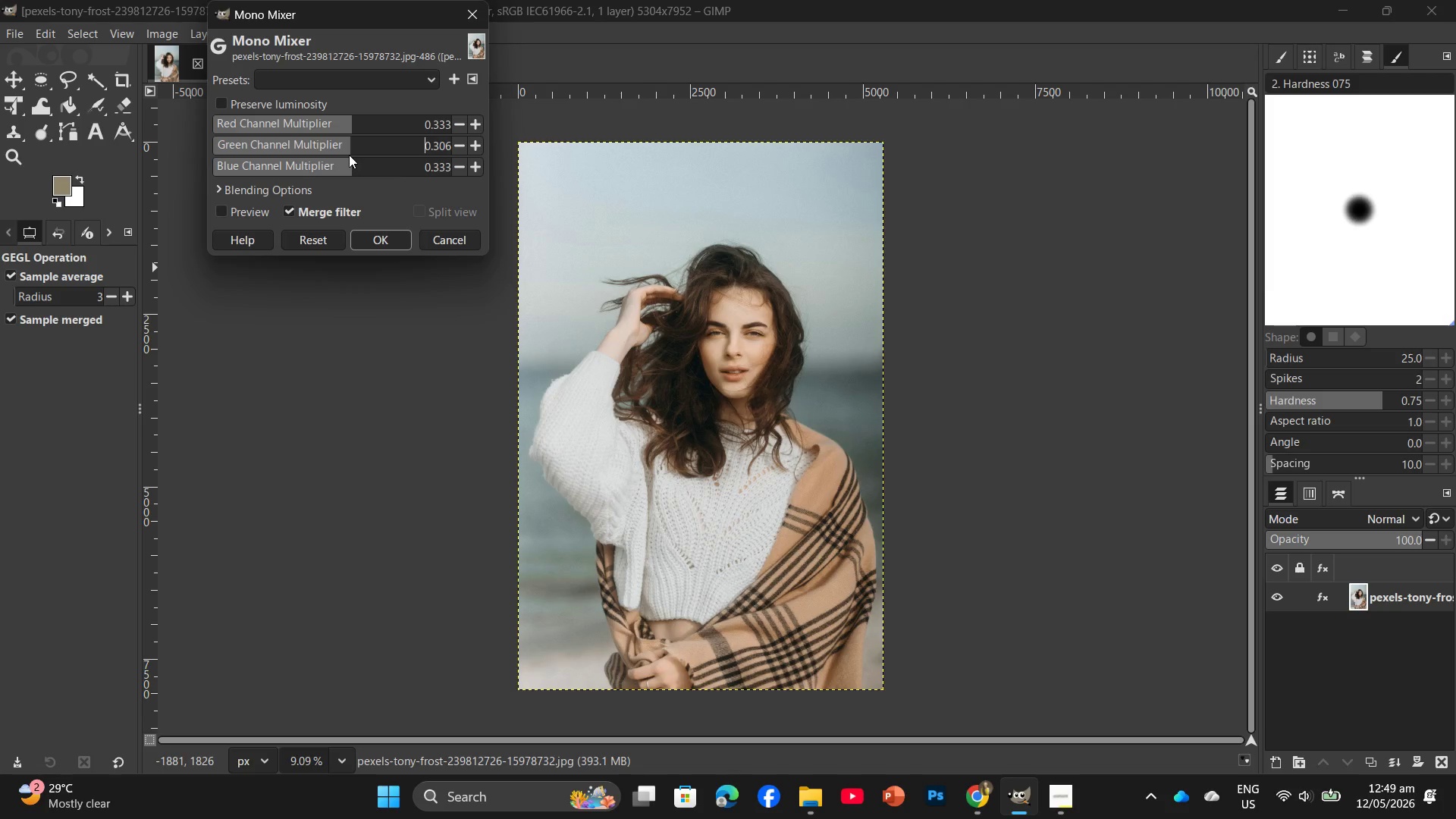 
left_click([349, 155])
 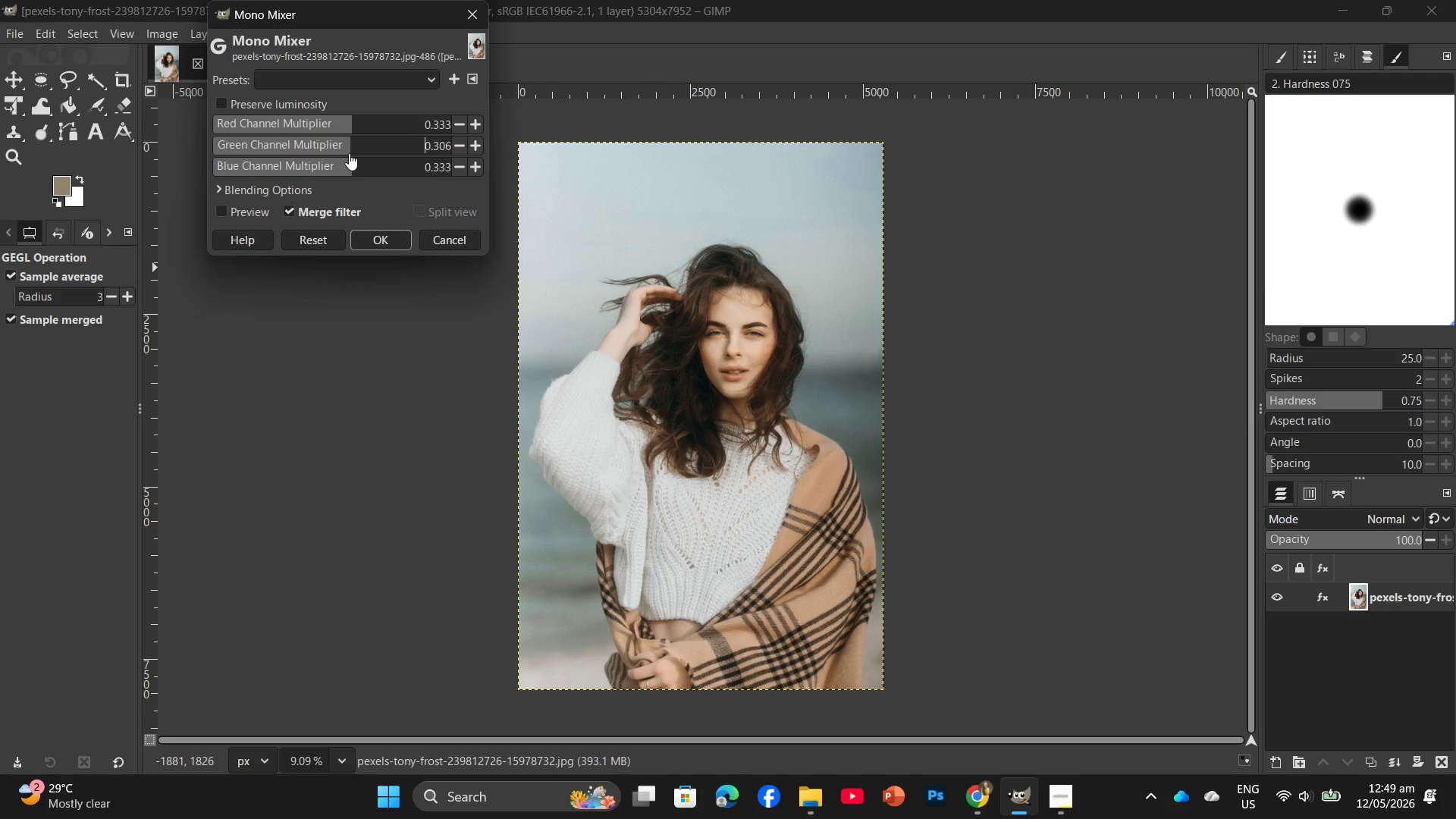 
left_click([349, 152])
 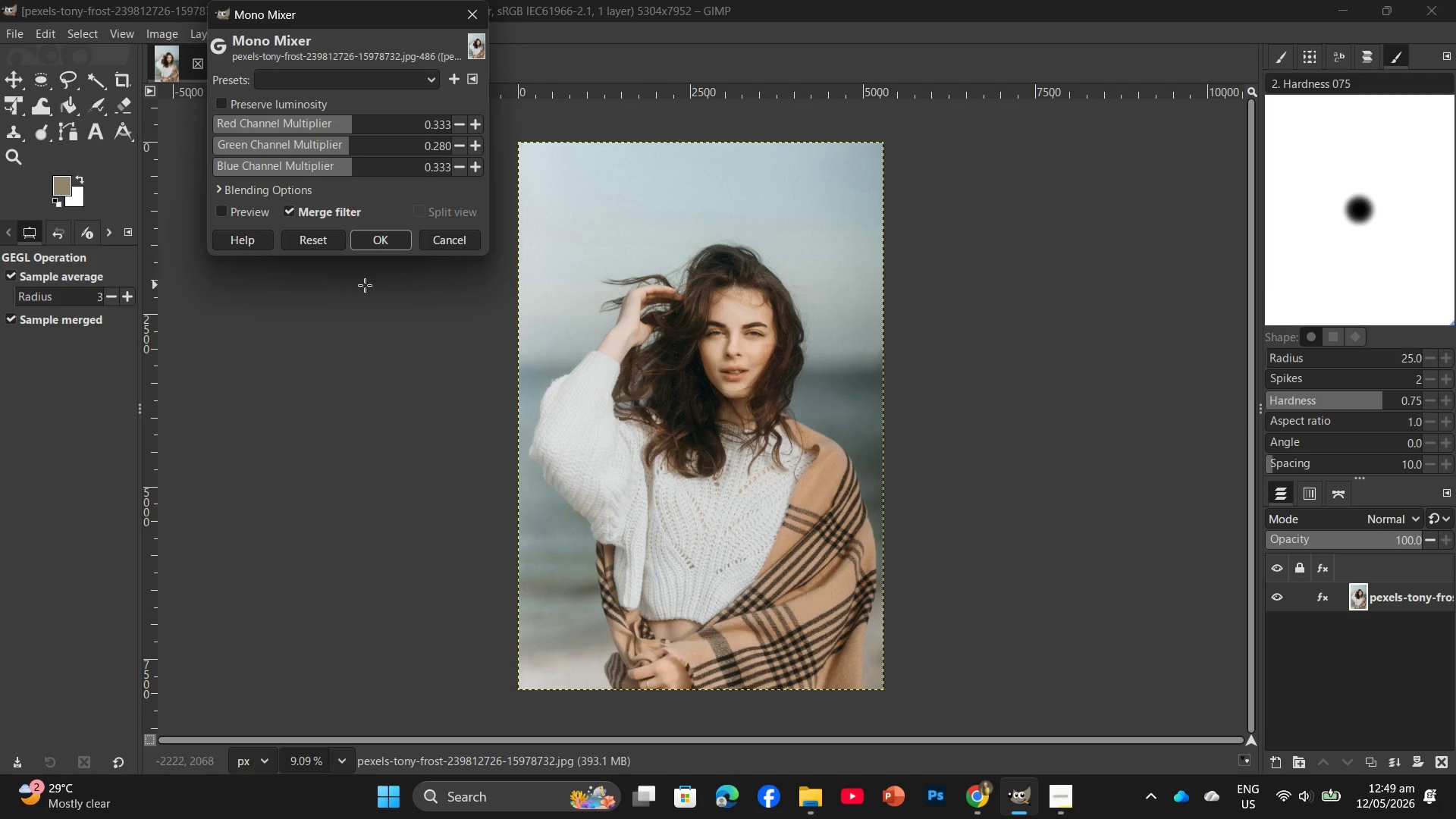 
left_click([375, 249])
 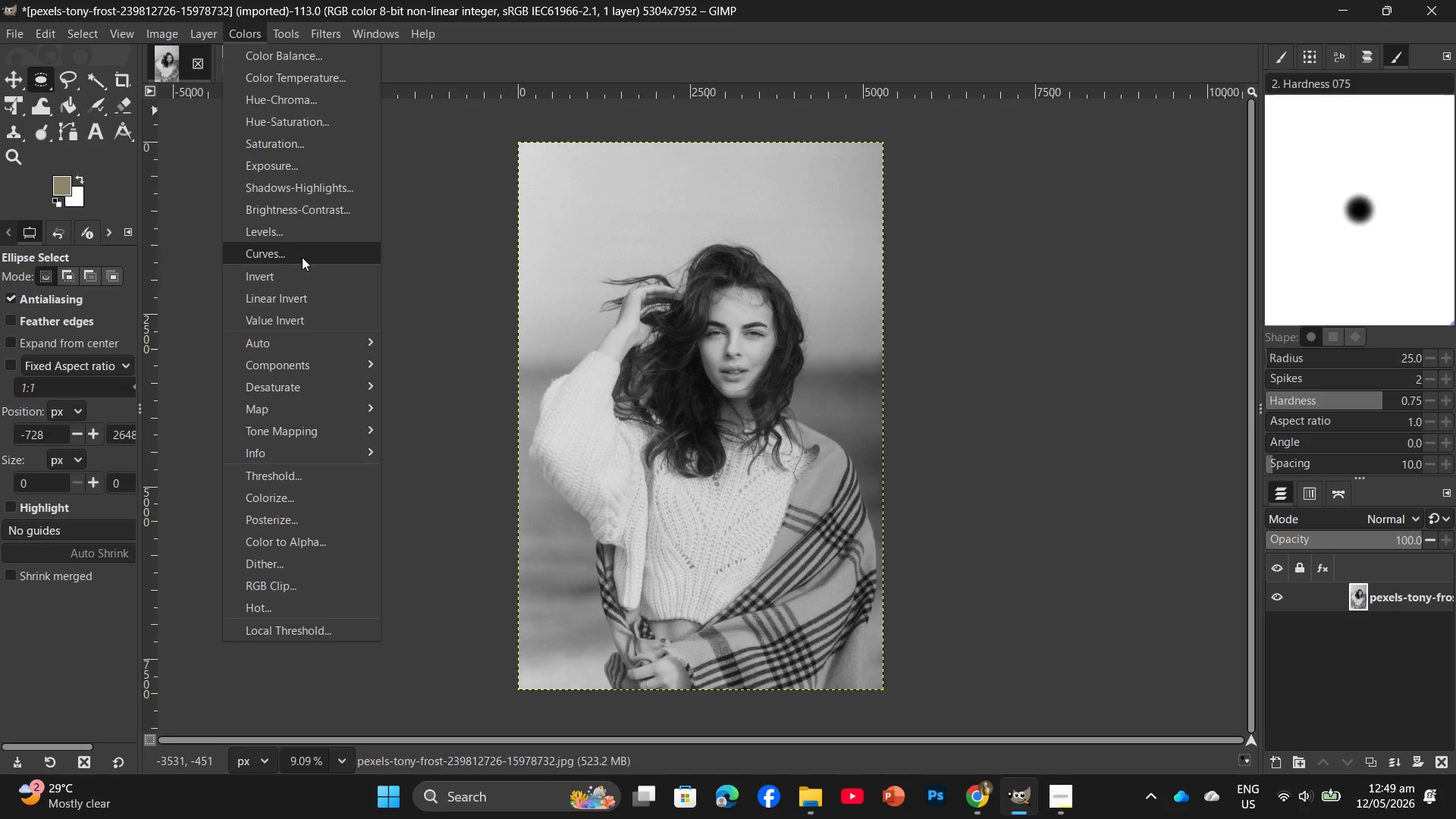 
wait(6.36)
 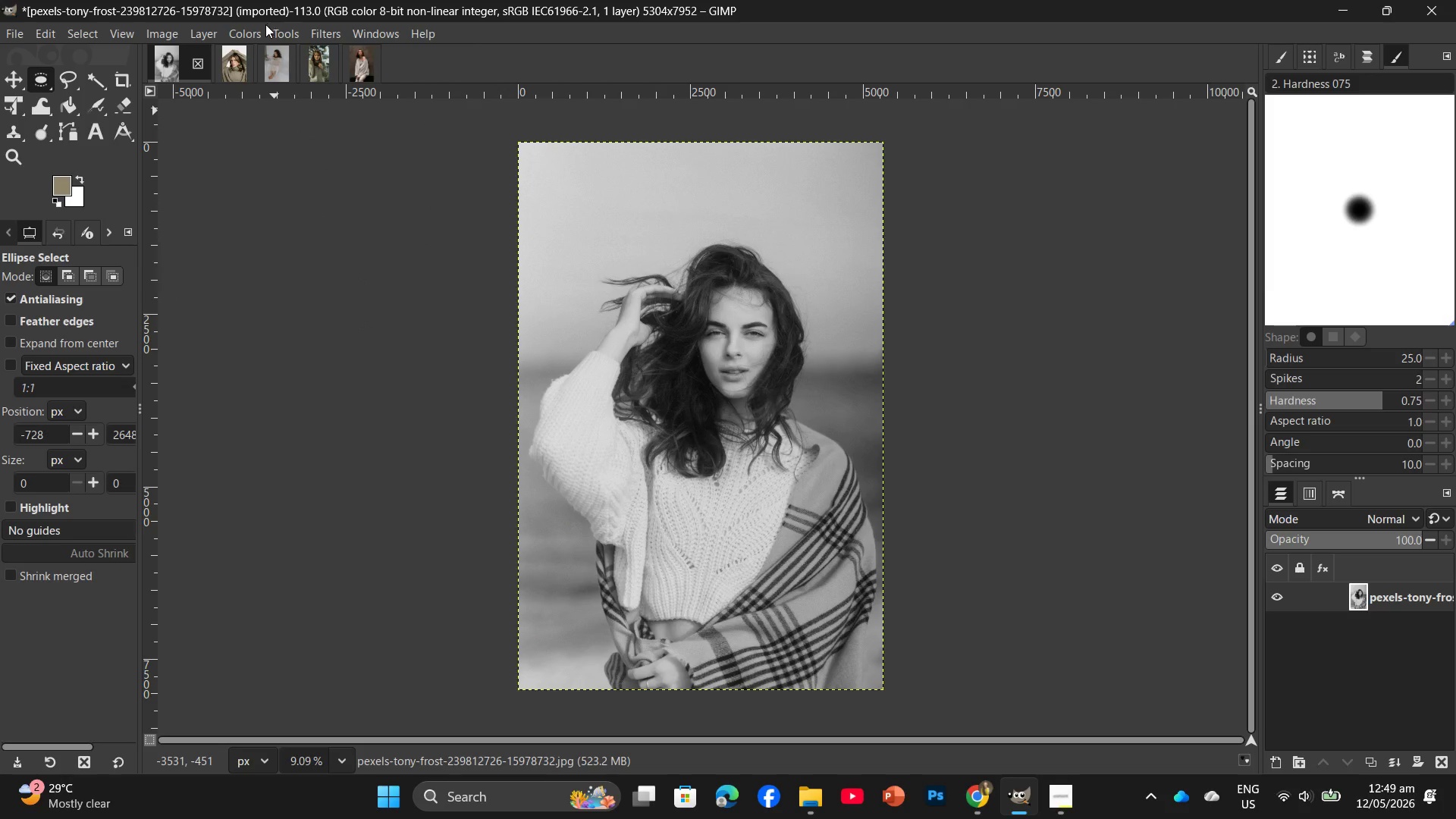 
left_click([302, 259])
 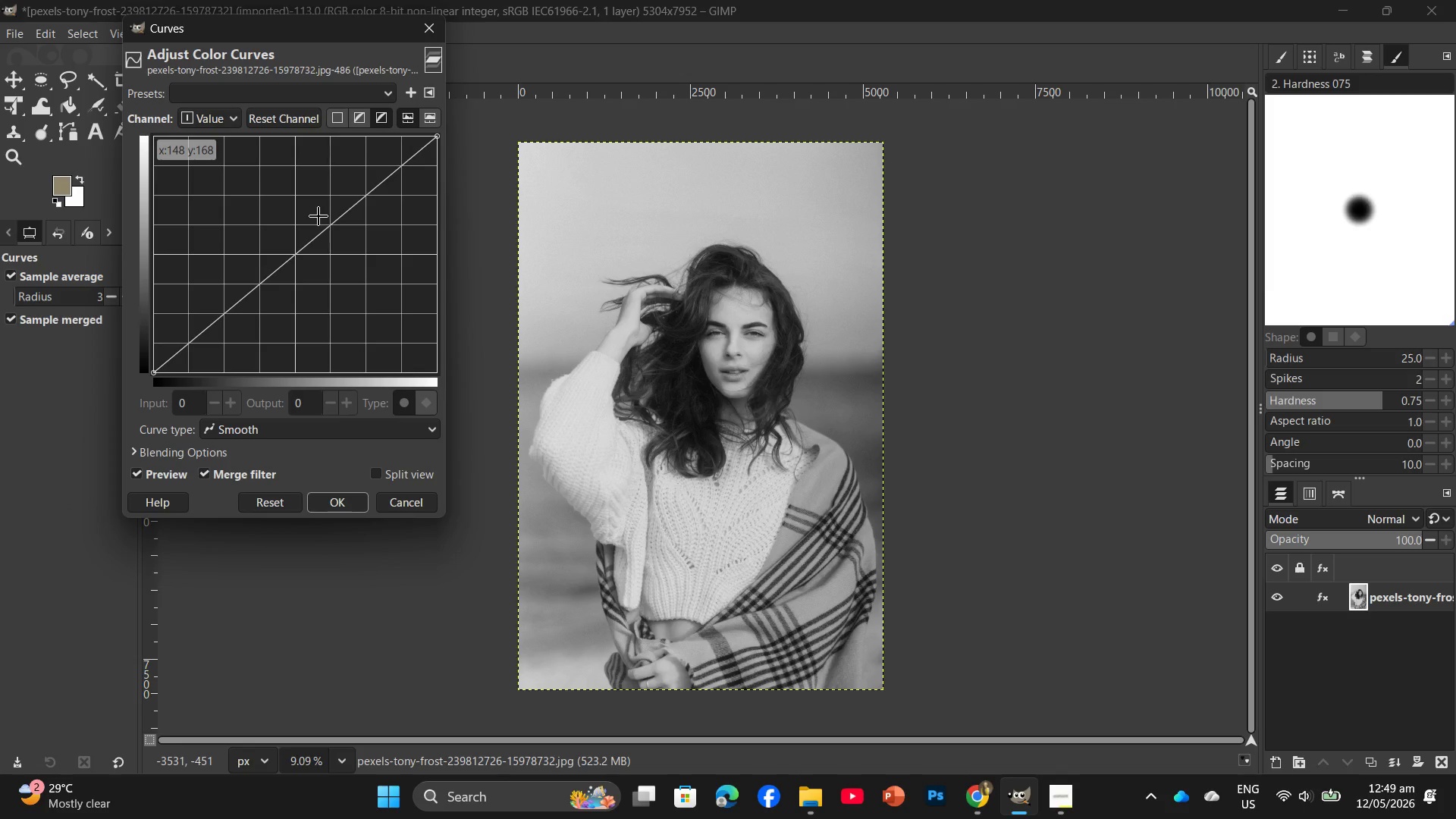 
left_click_drag(start_coordinate=[330, 229], to_coordinate=[357, 236])
 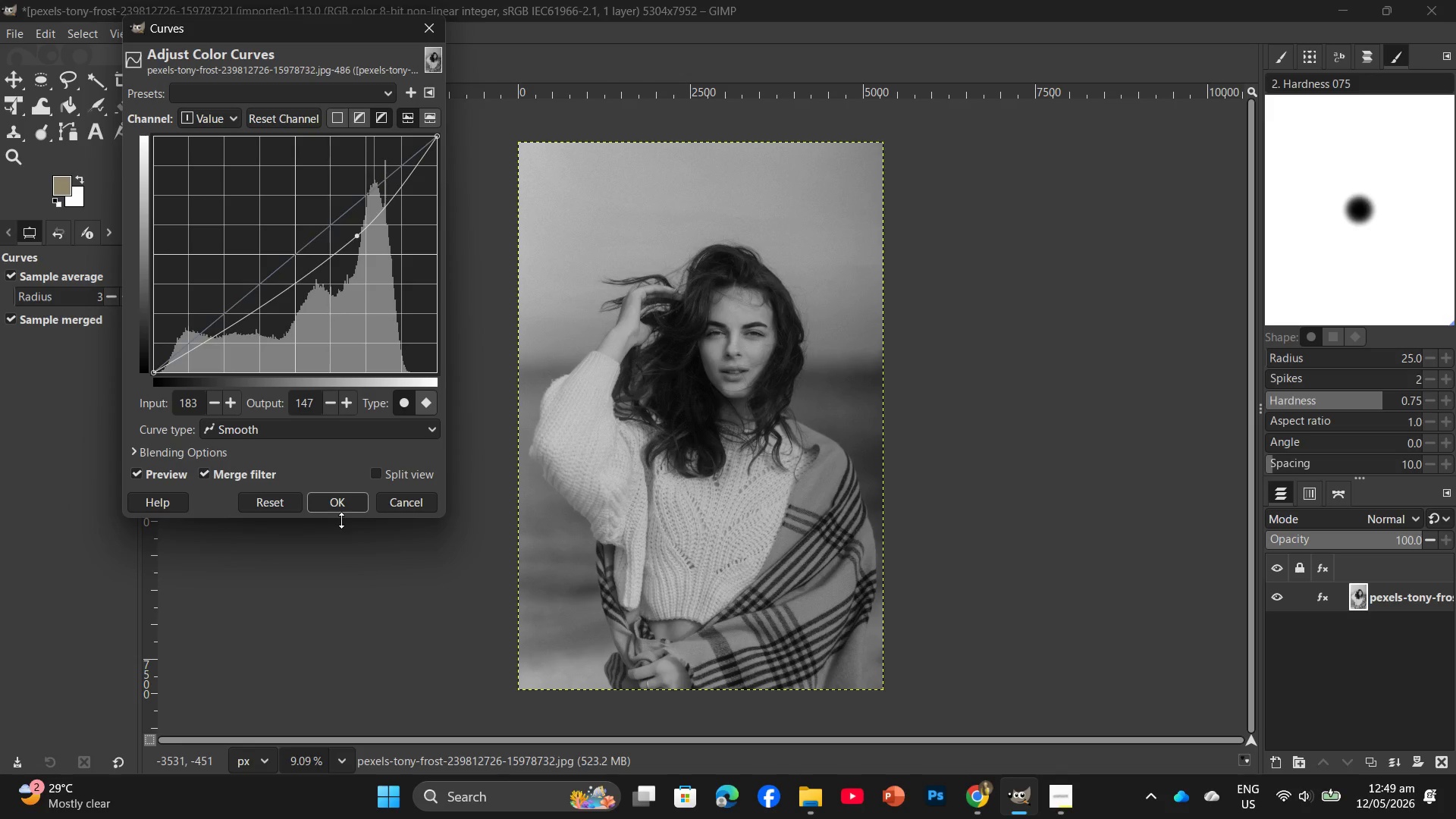 
left_click([341, 510])
 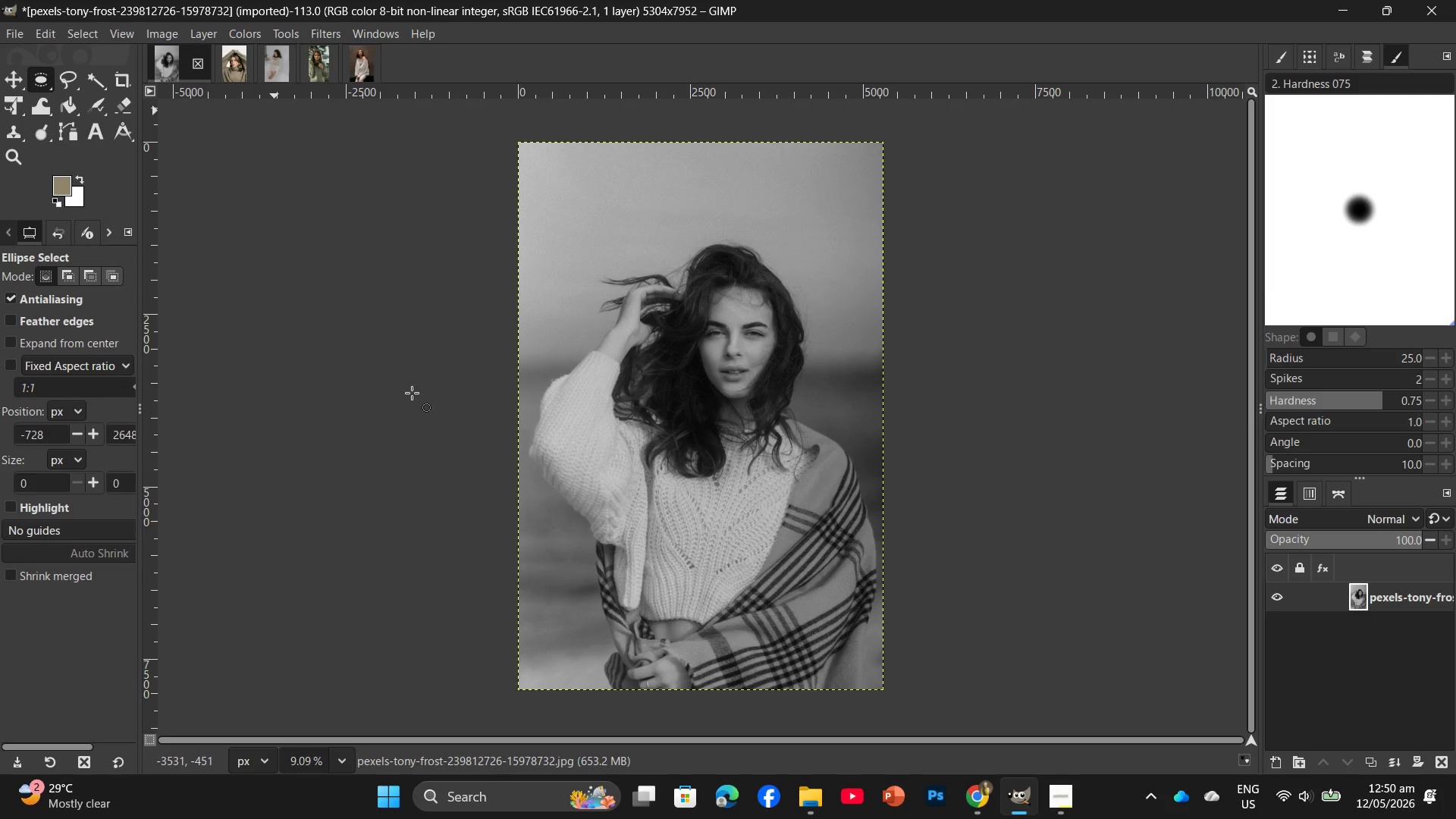 
wait(55.42)
 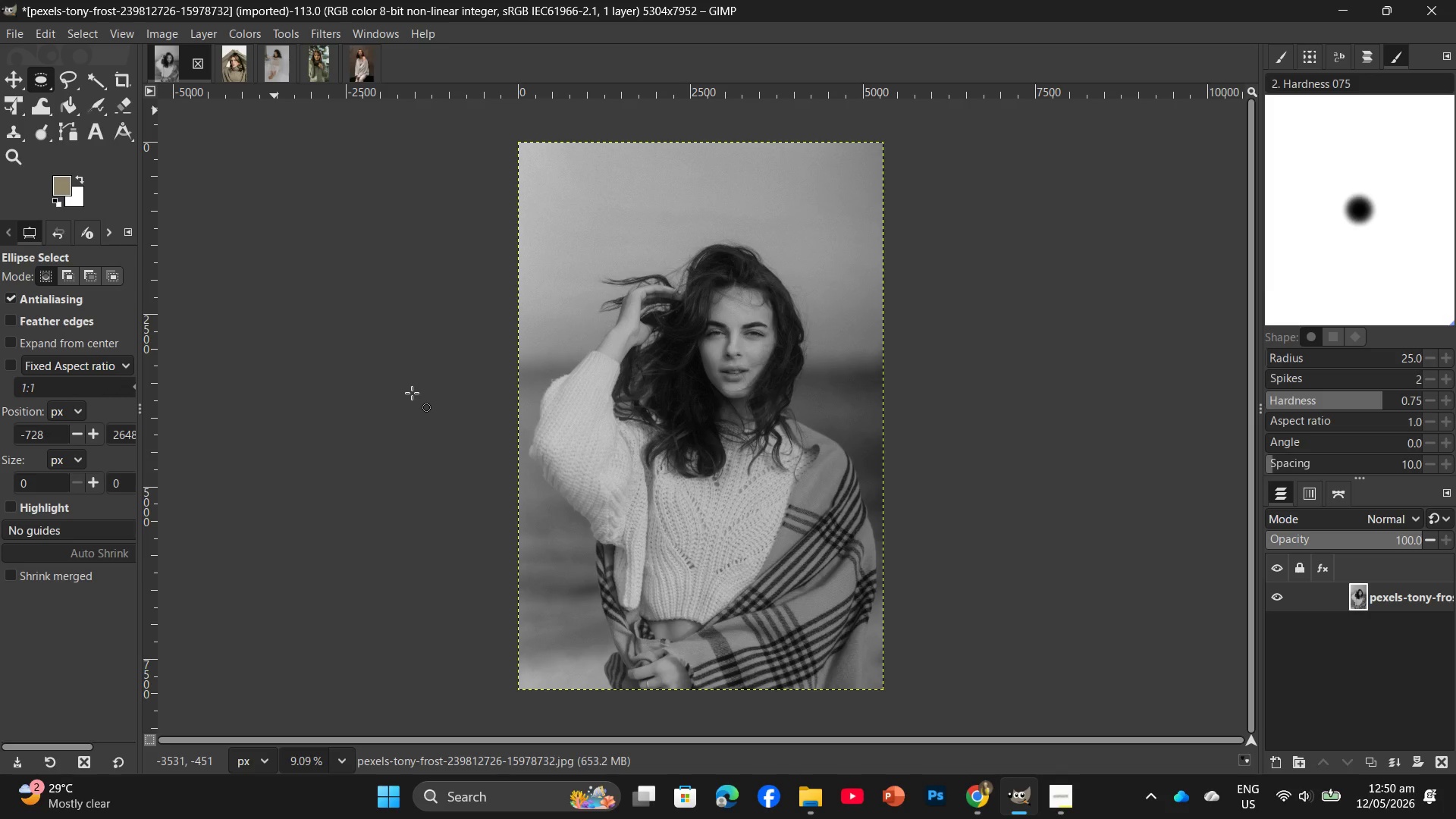 
left_click([248, 34])
 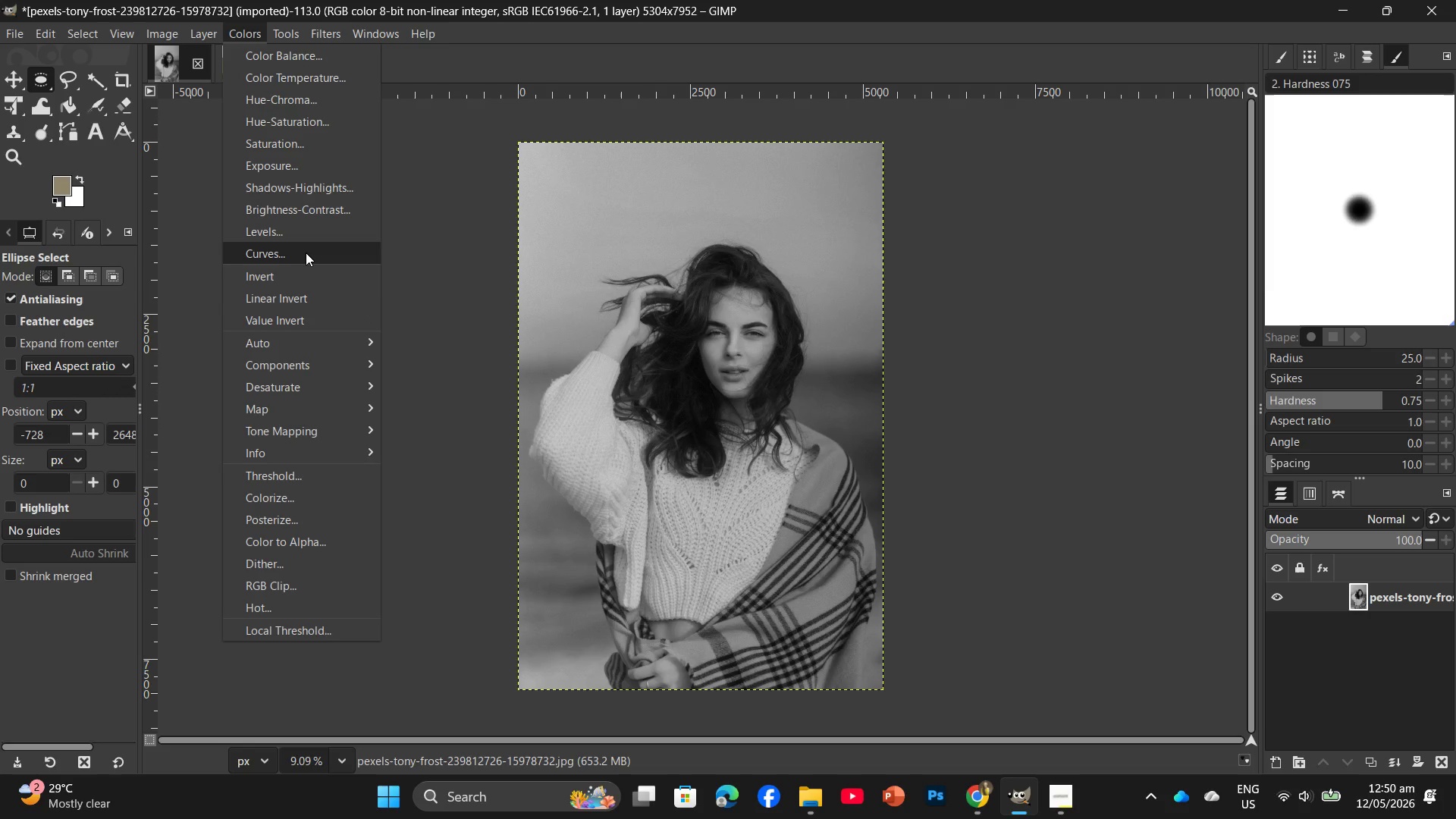 
left_click([309, 236])
 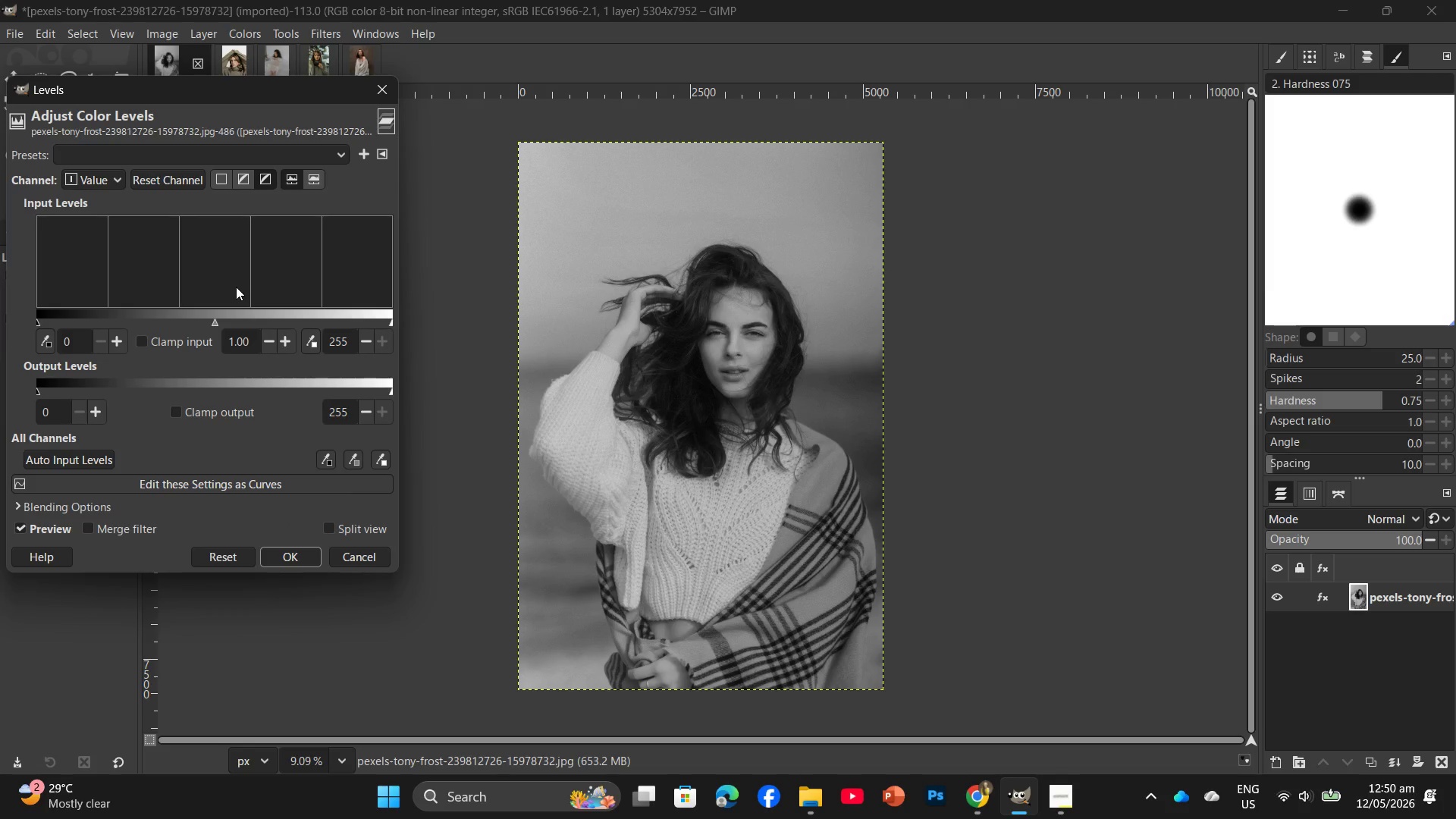 
left_click([65, 344])
 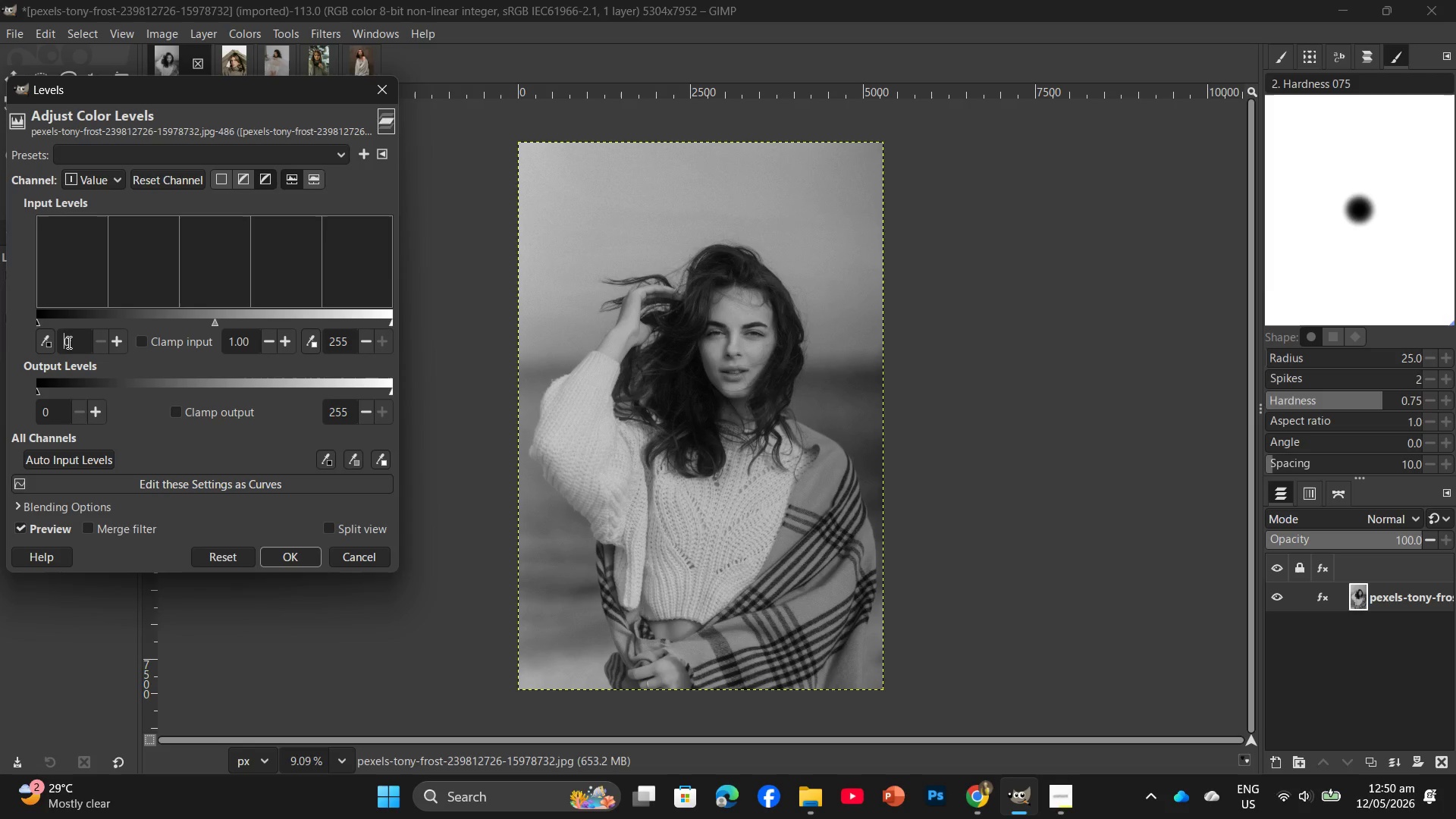 
double_click([67, 342])
 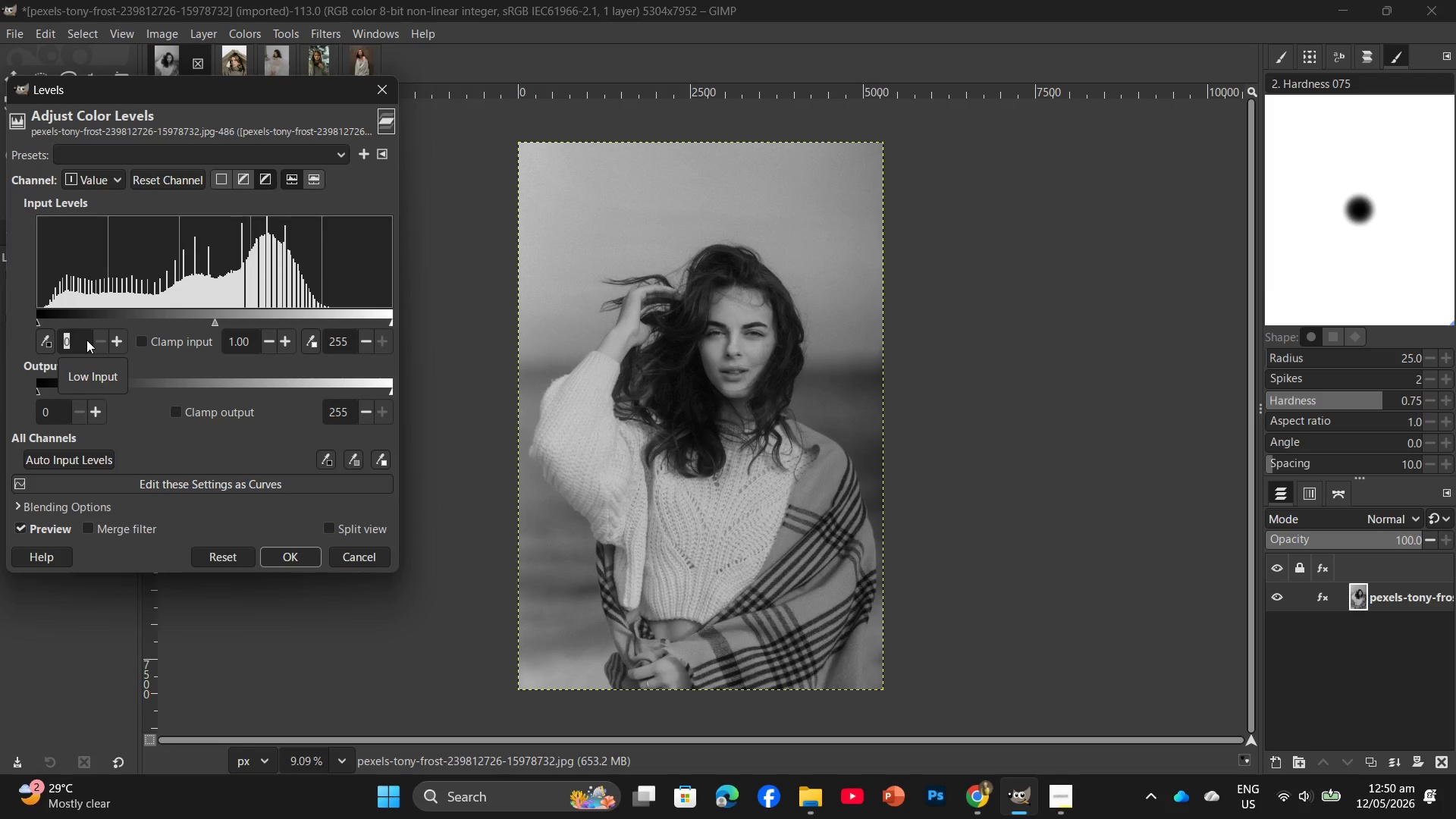 
key(Numpad1)
 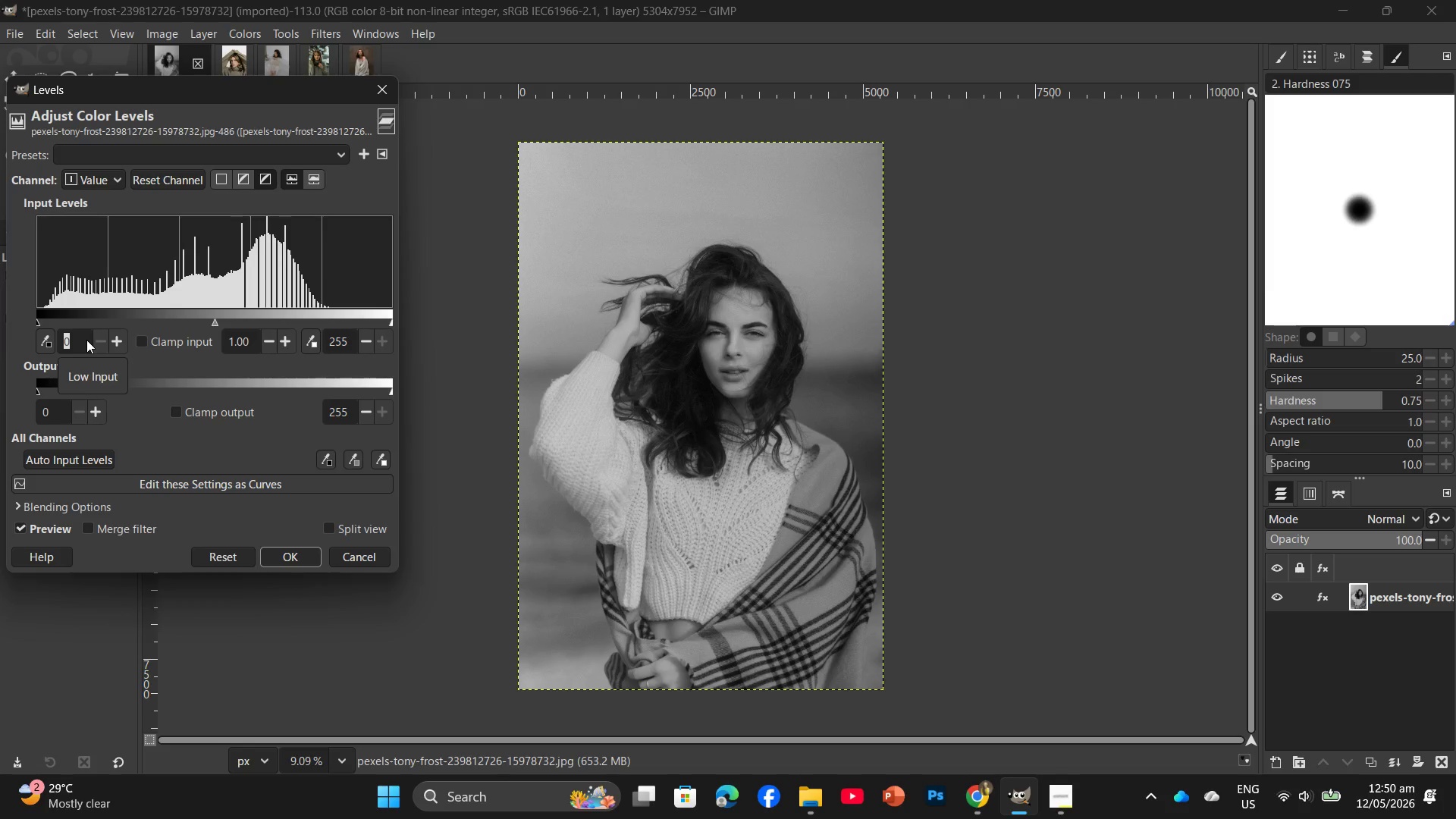 
key(Numpad5)
 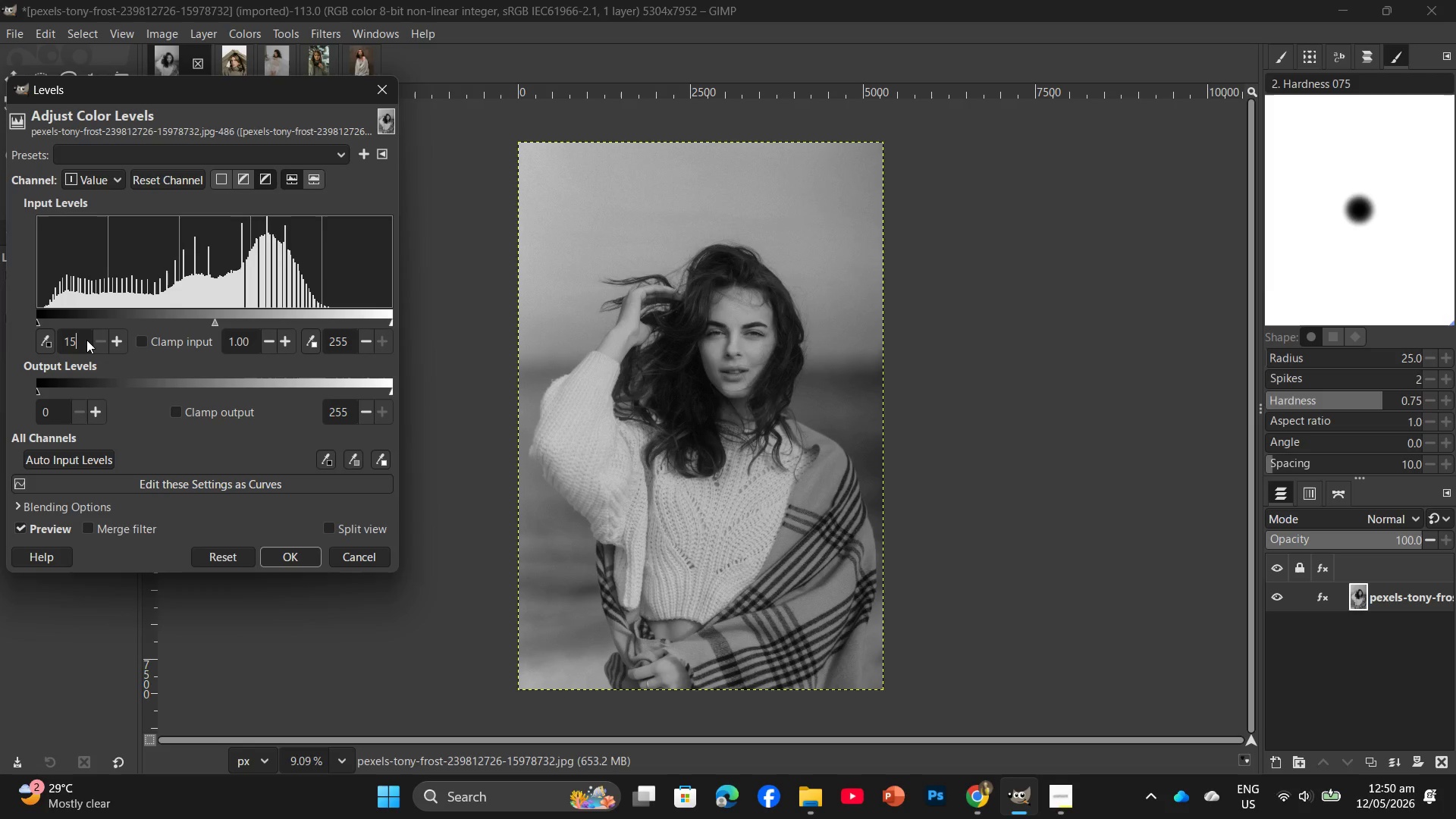 
key(Enter)
 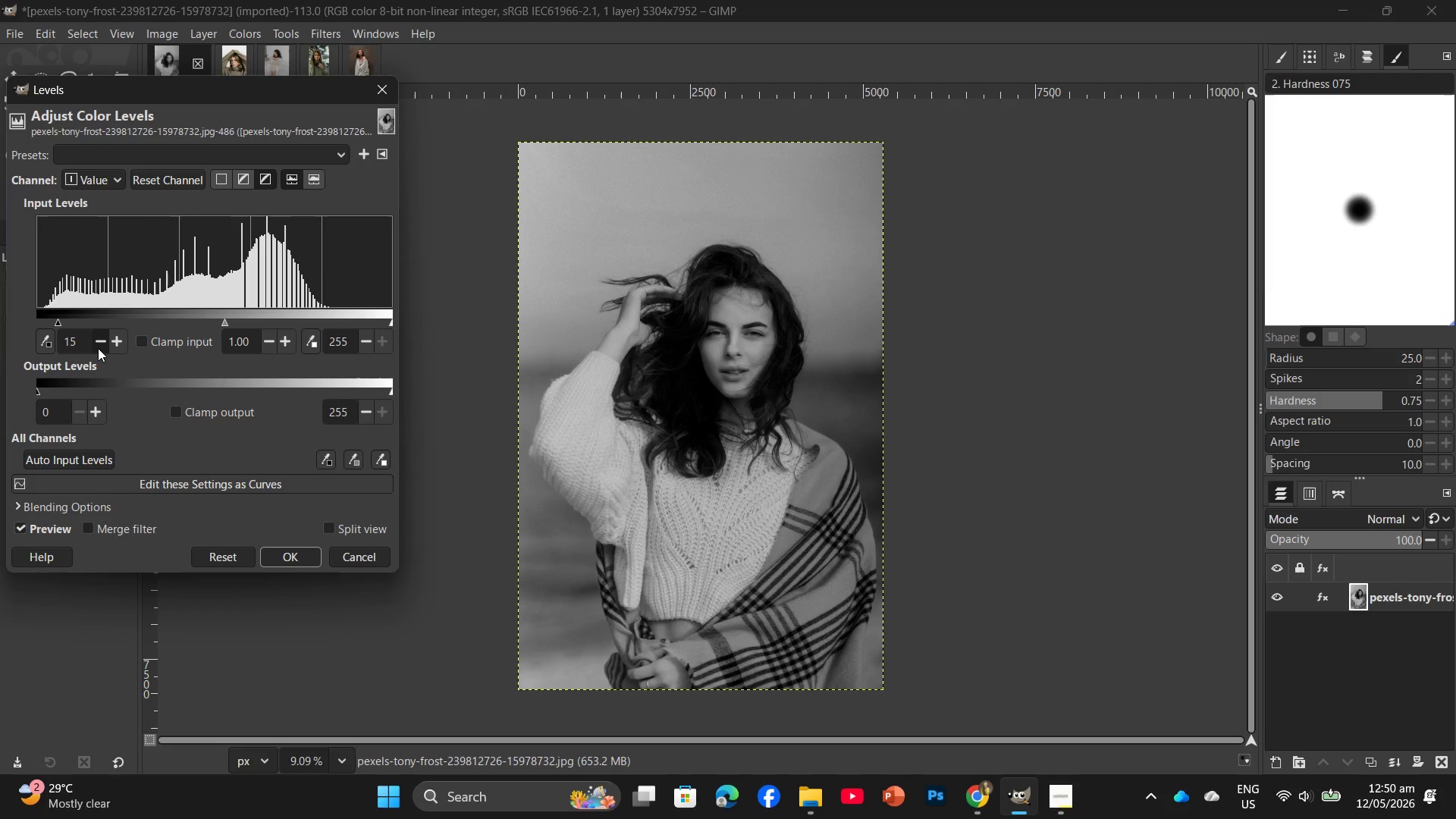 
key(Backspace)
 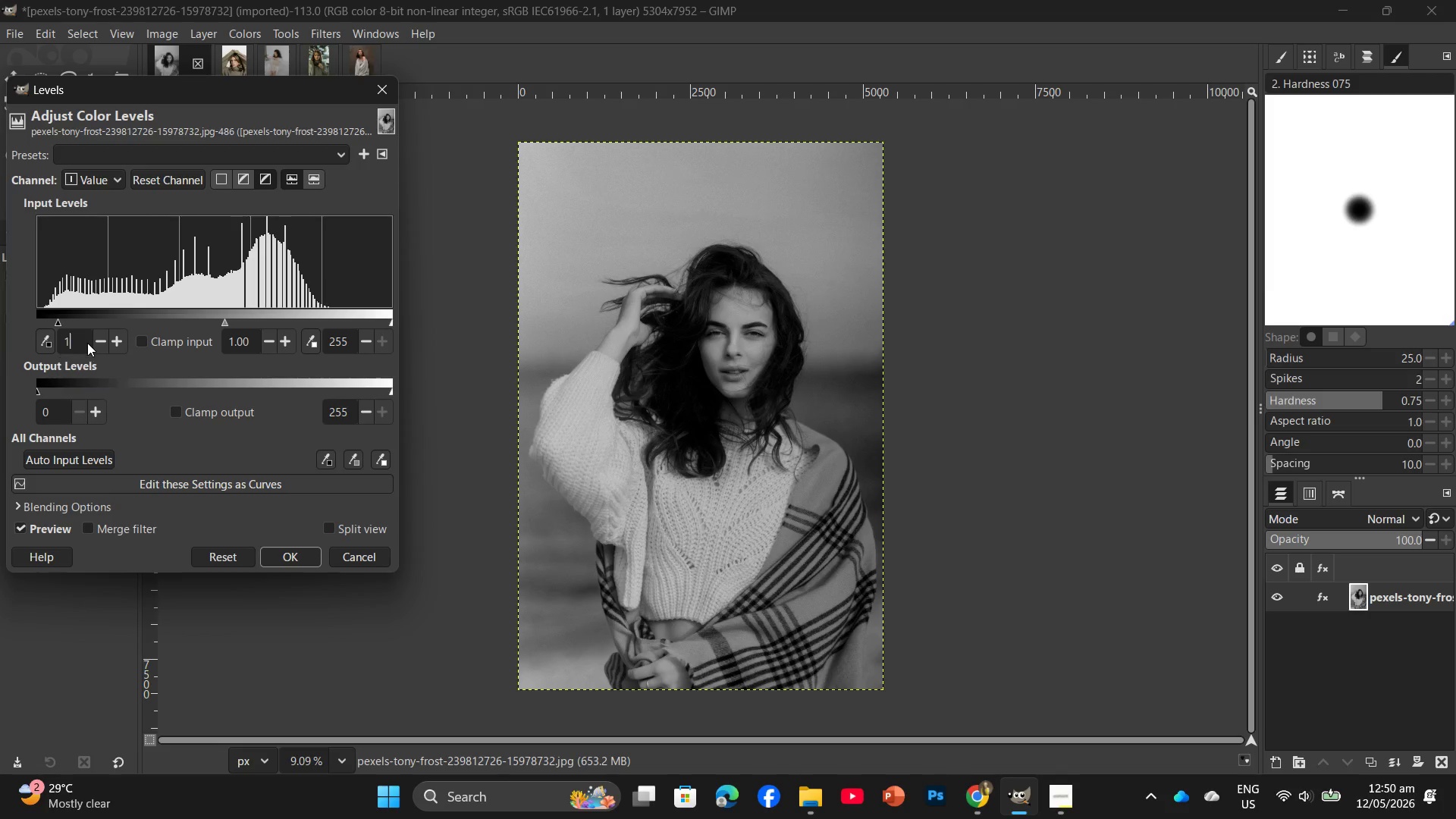 
key(Backspace)
 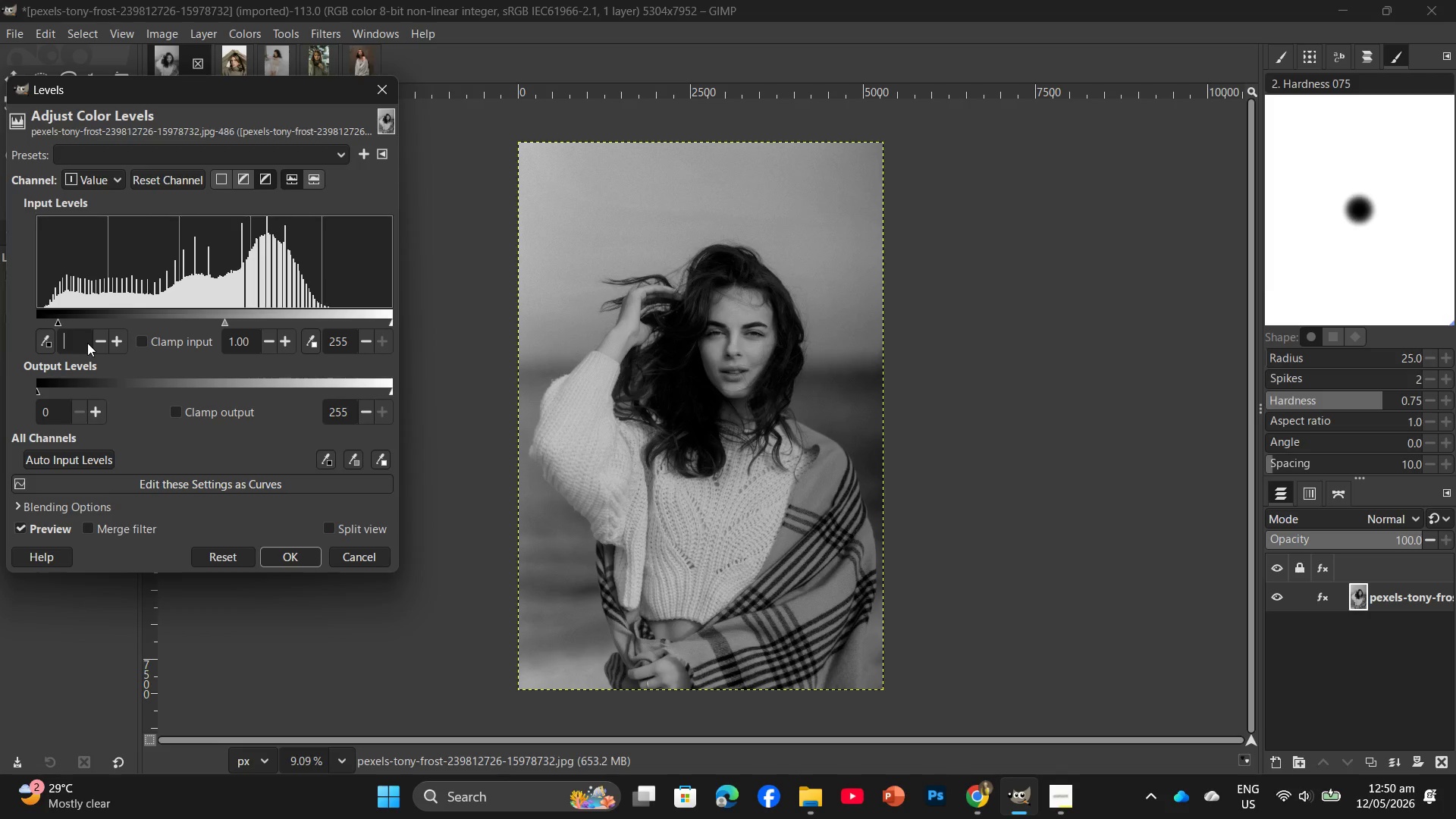 
key(Numpad2)
 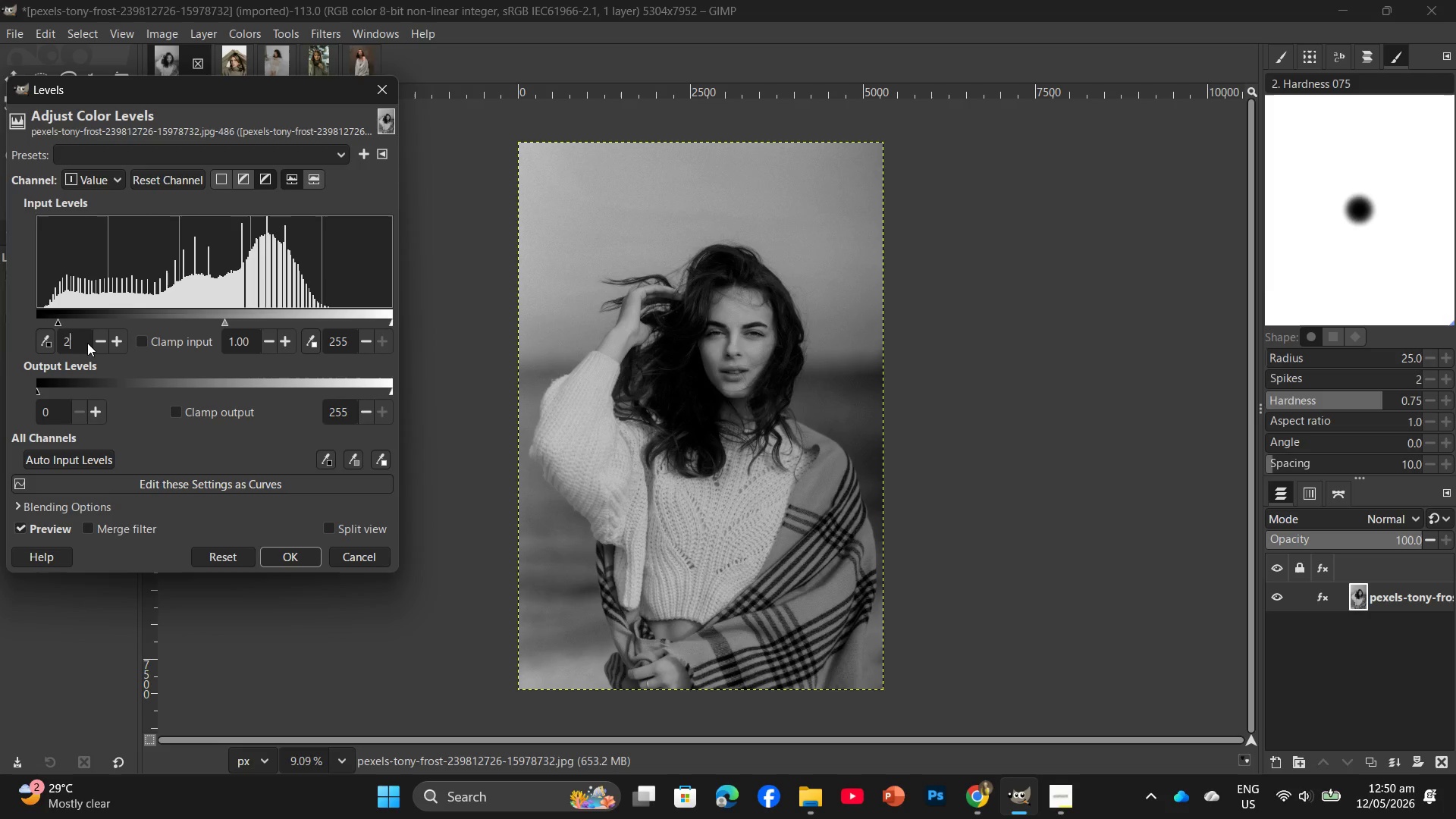 
key(Numpad0)
 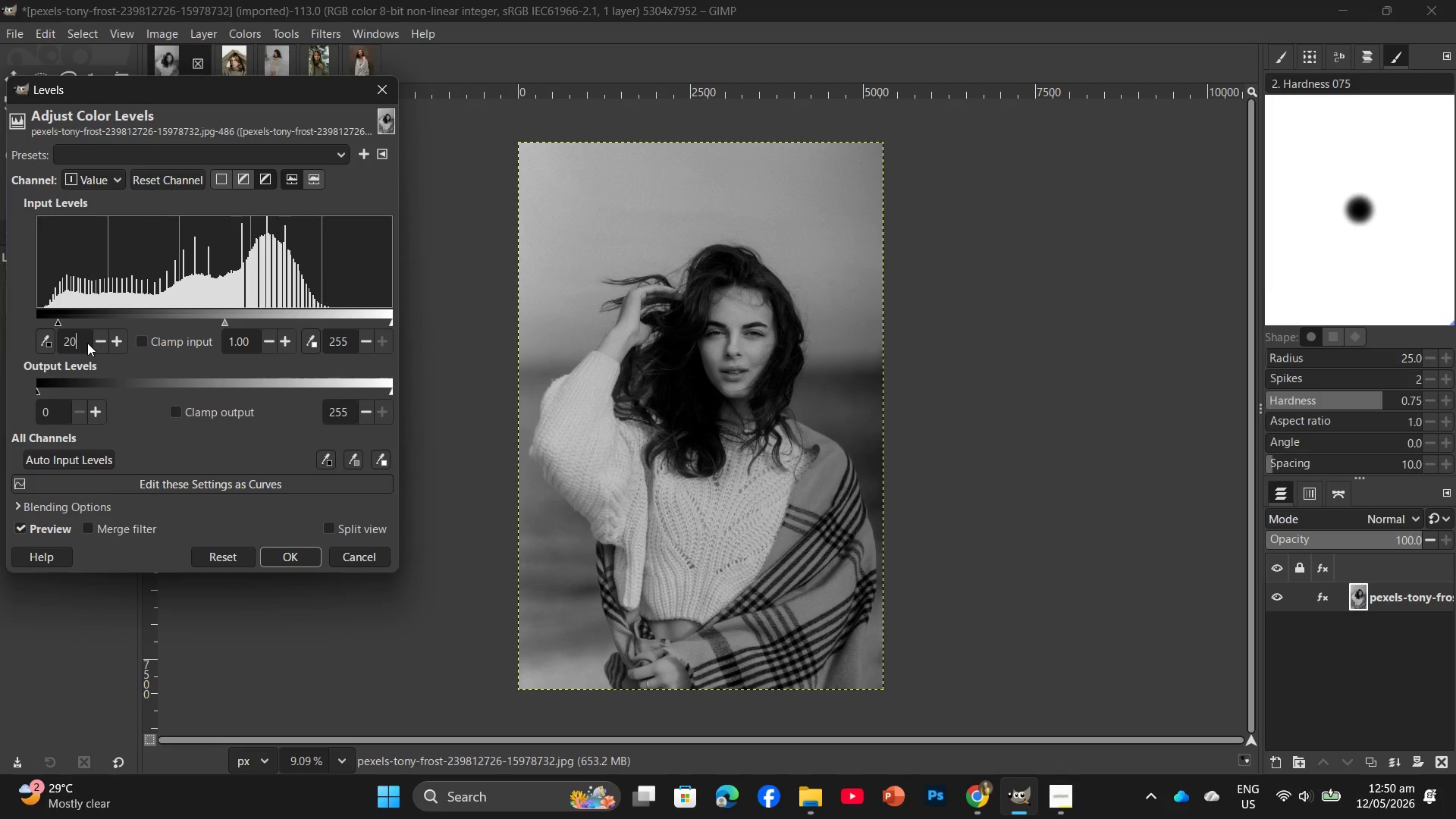 
key(Enter)
 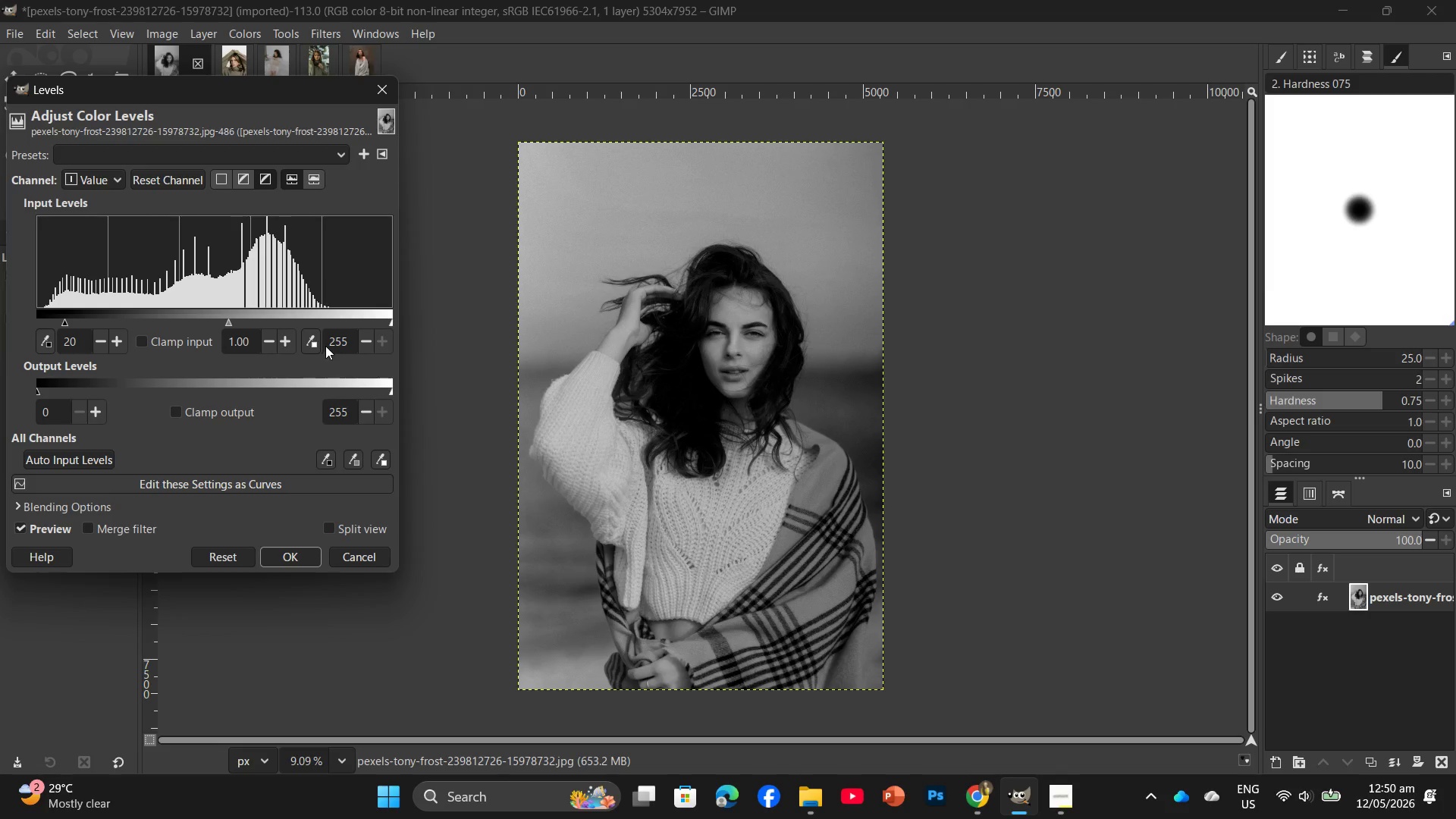 
left_click([272, 544])
 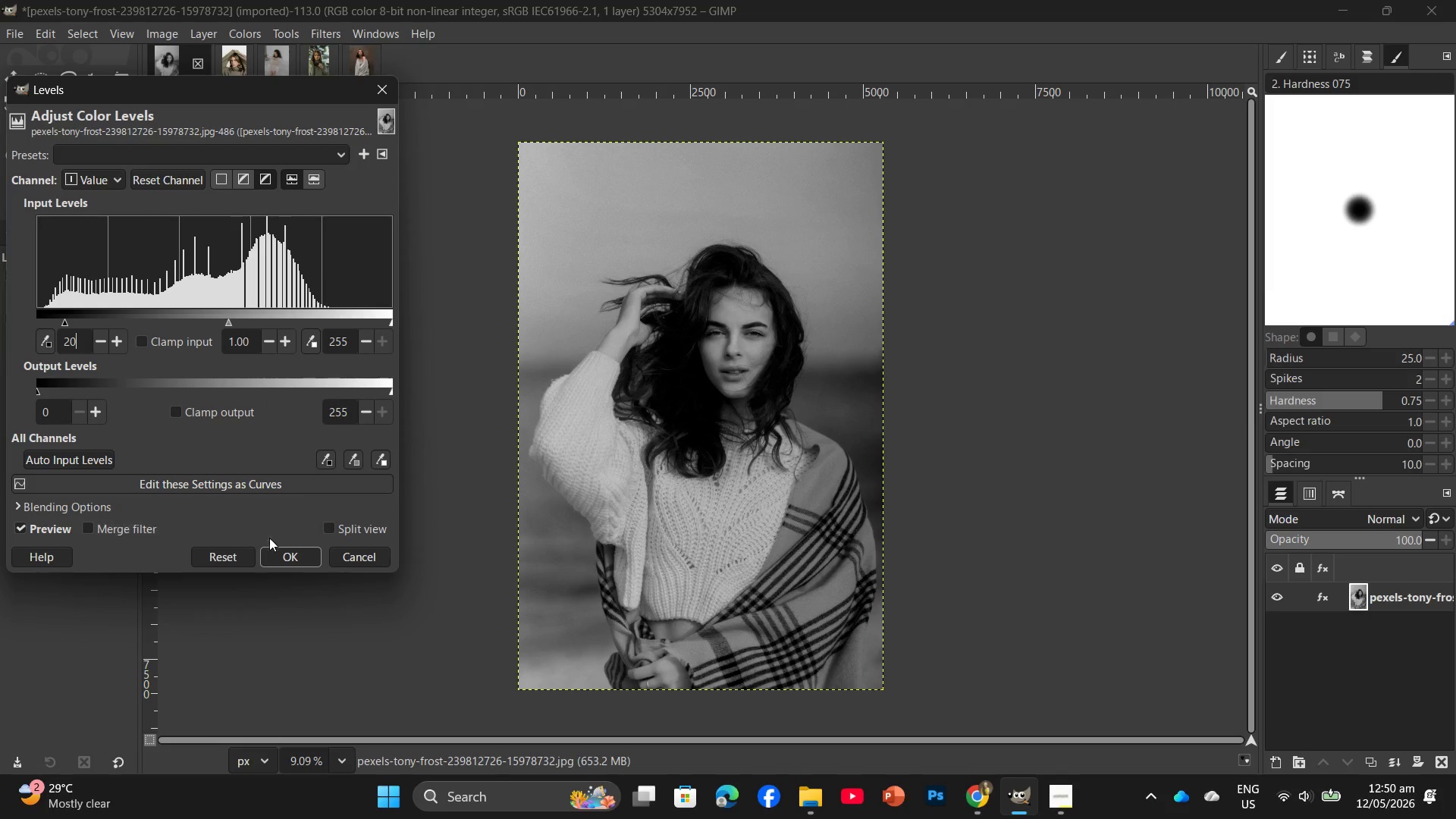 
left_click([276, 557])
 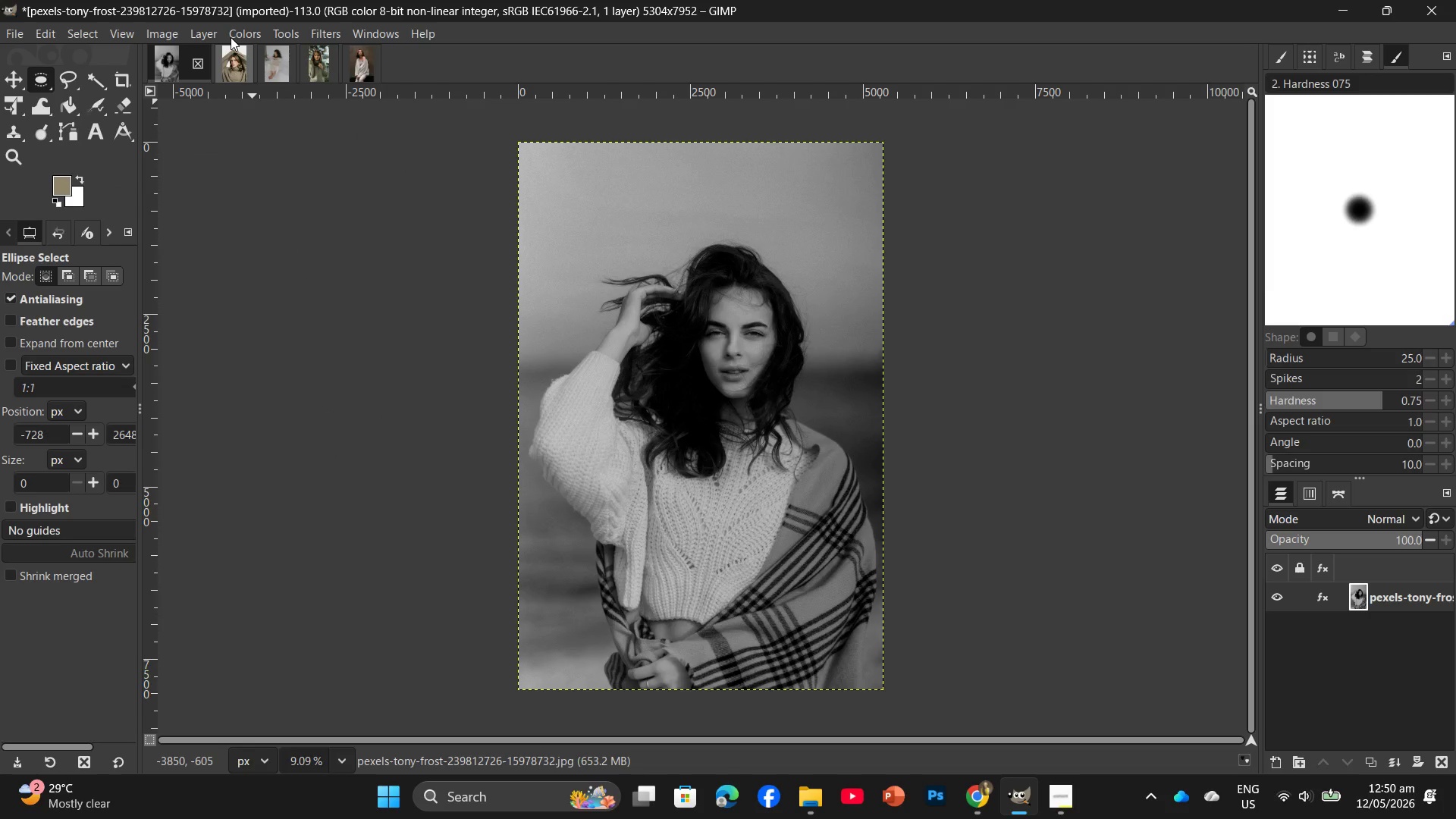 
left_click_drag(start_coordinate=[162, 39], to_coordinate=[167, 42])
 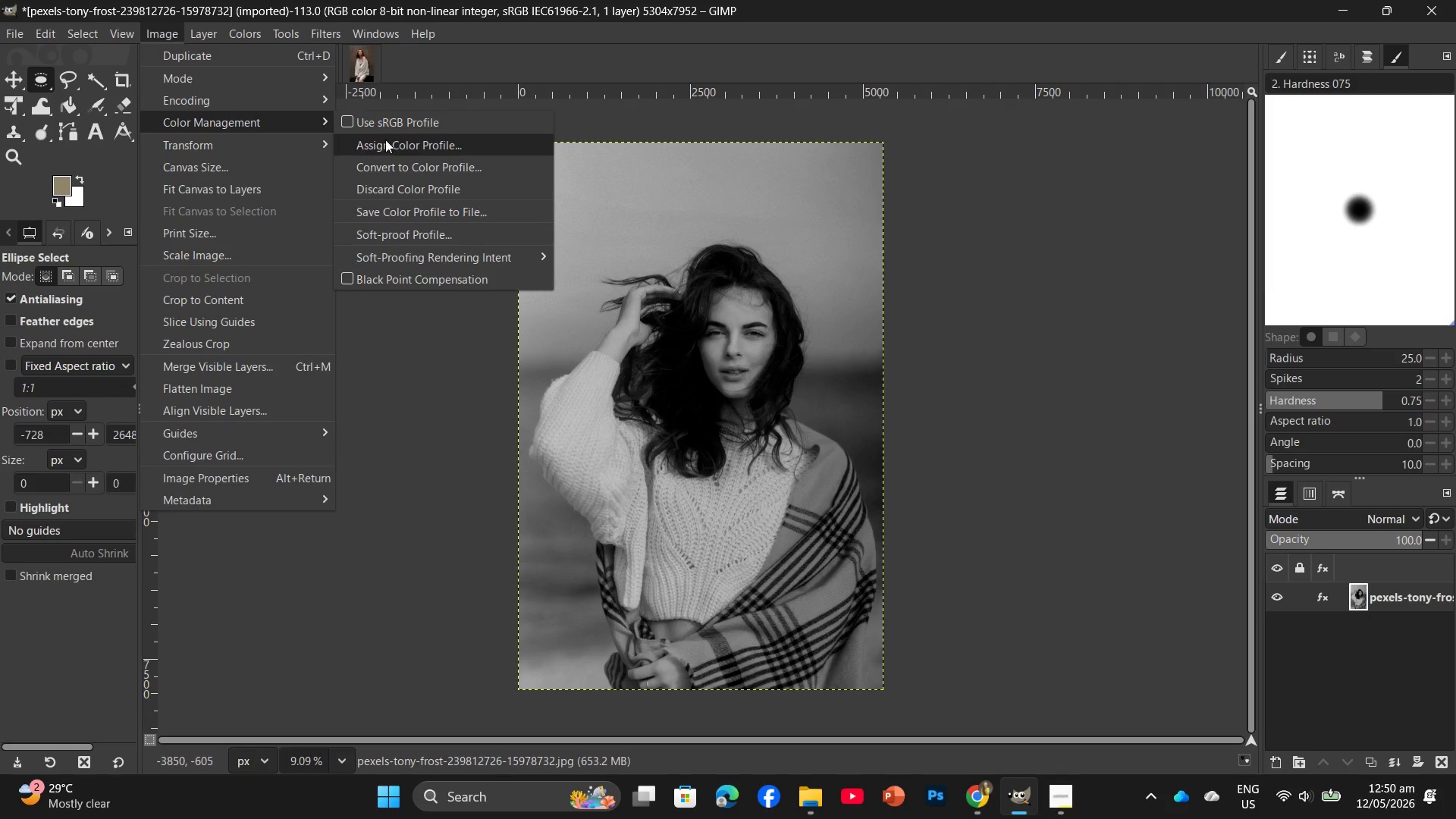 
left_click([394, 123])
 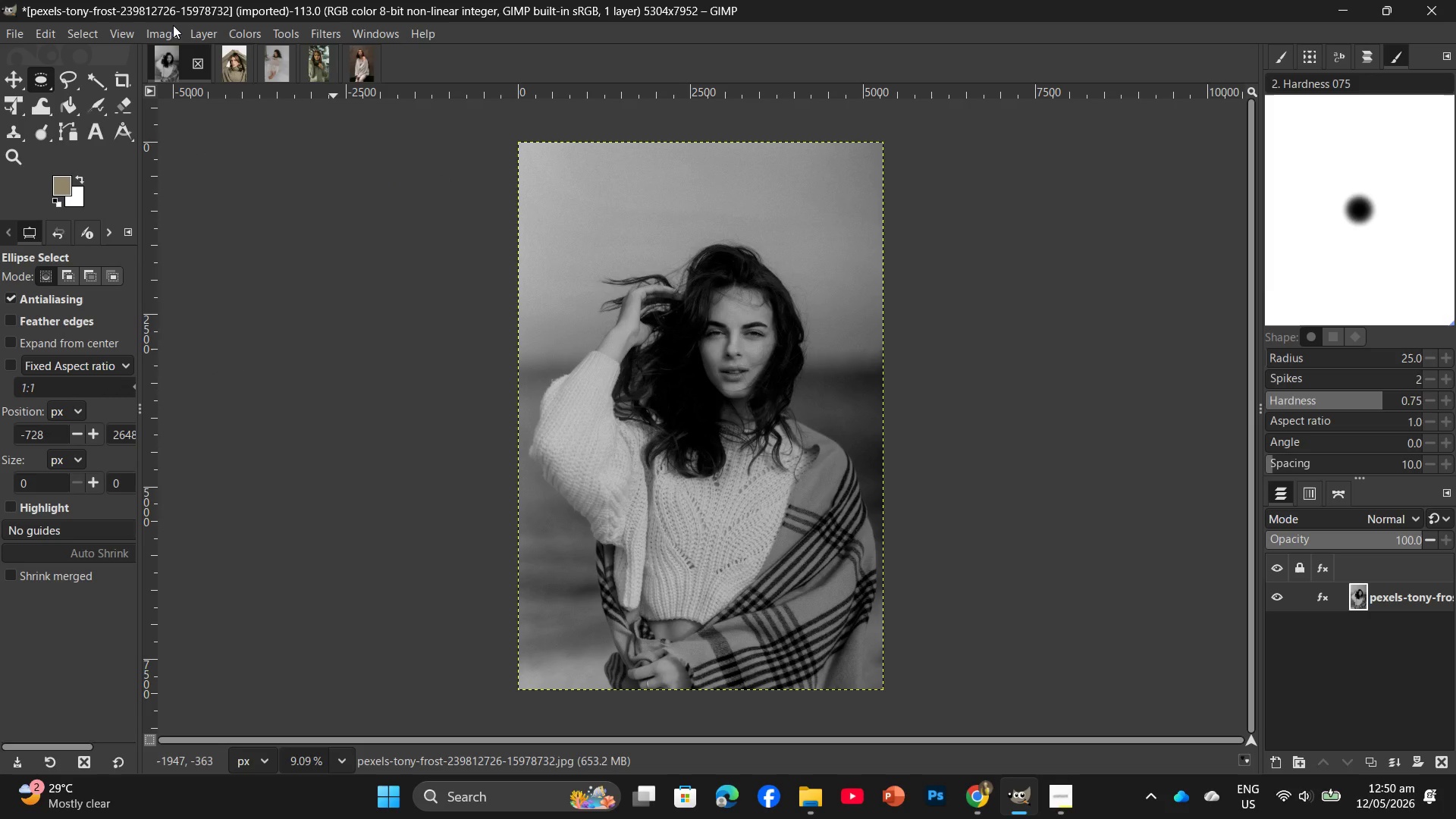 
left_click_drag(start_coordinate=[171, 30], to_coordinate=[171, 35])
 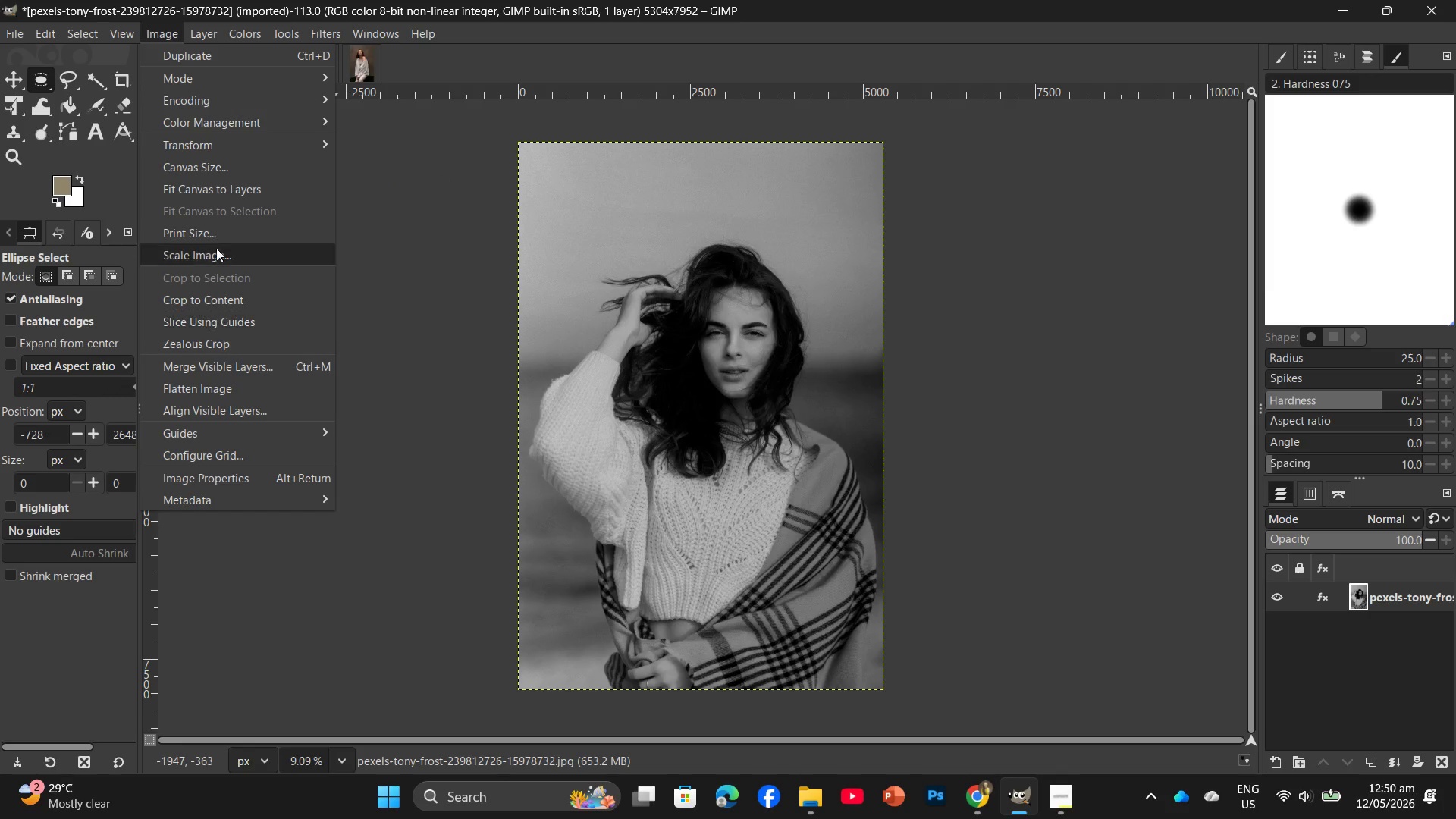 
left_click([215, 249])
 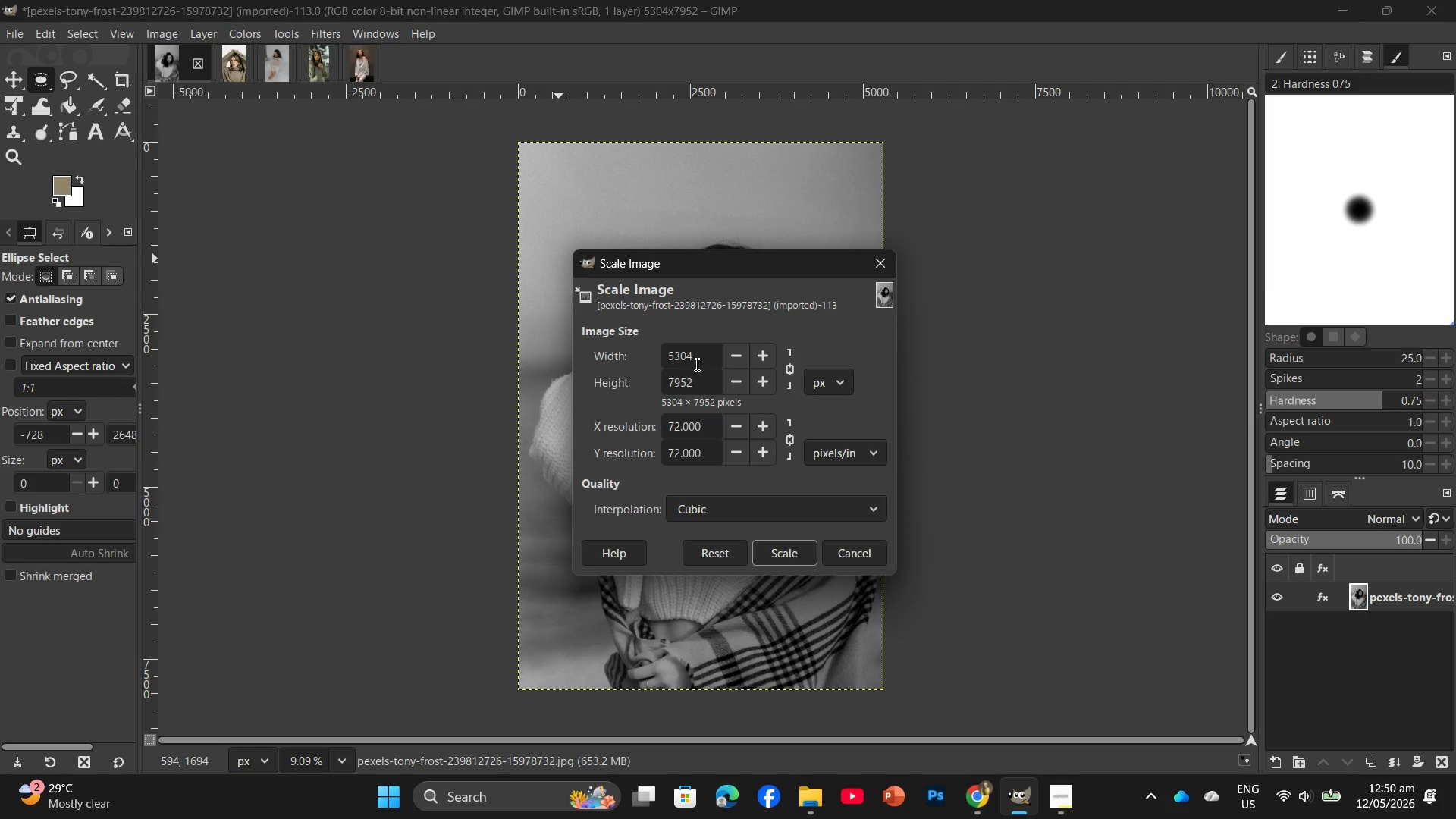 
left_click_drag(start_coordinate=[702, 380], to_coordinate=[657, 386])
 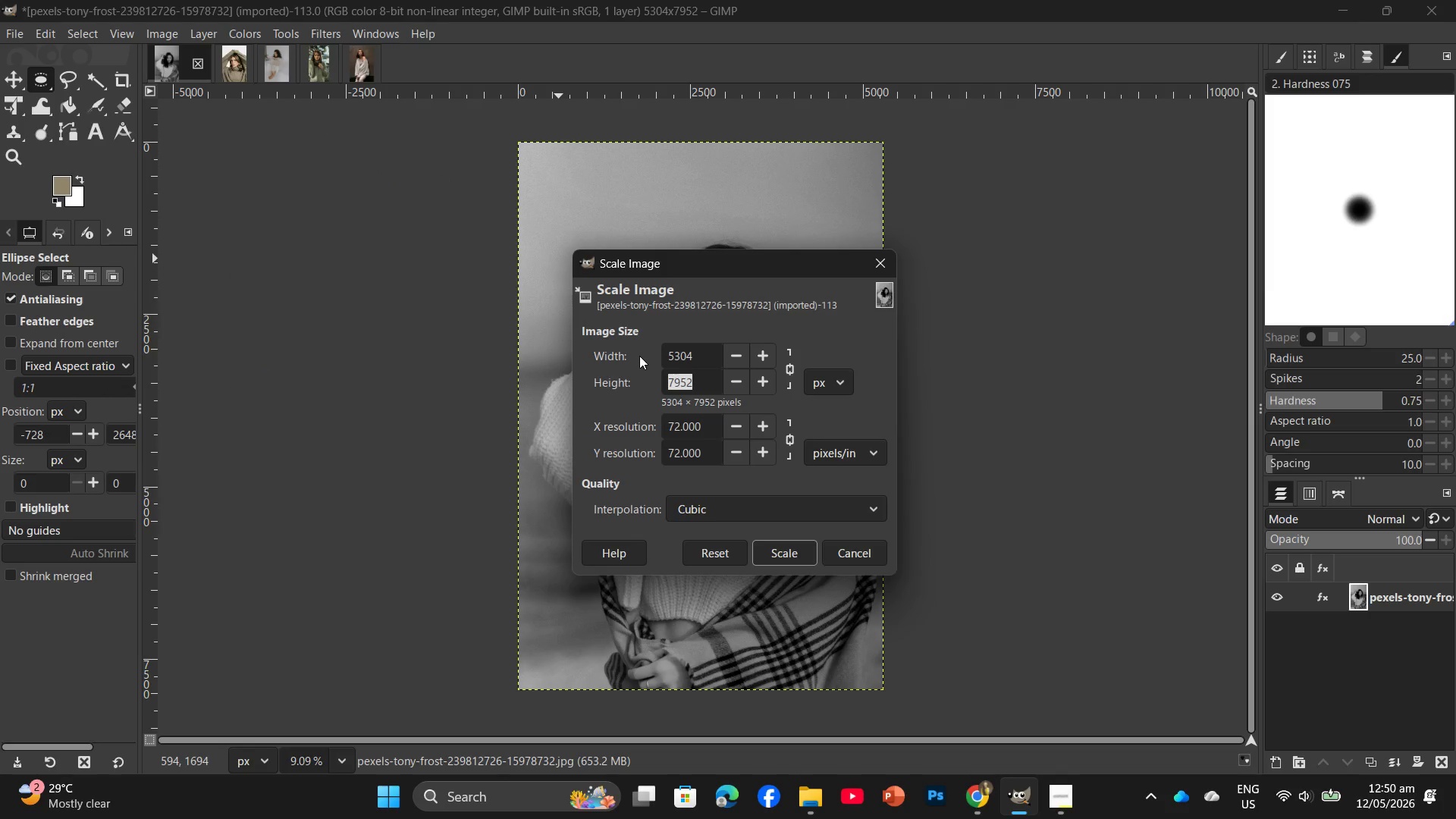 
key(Numpad2)
 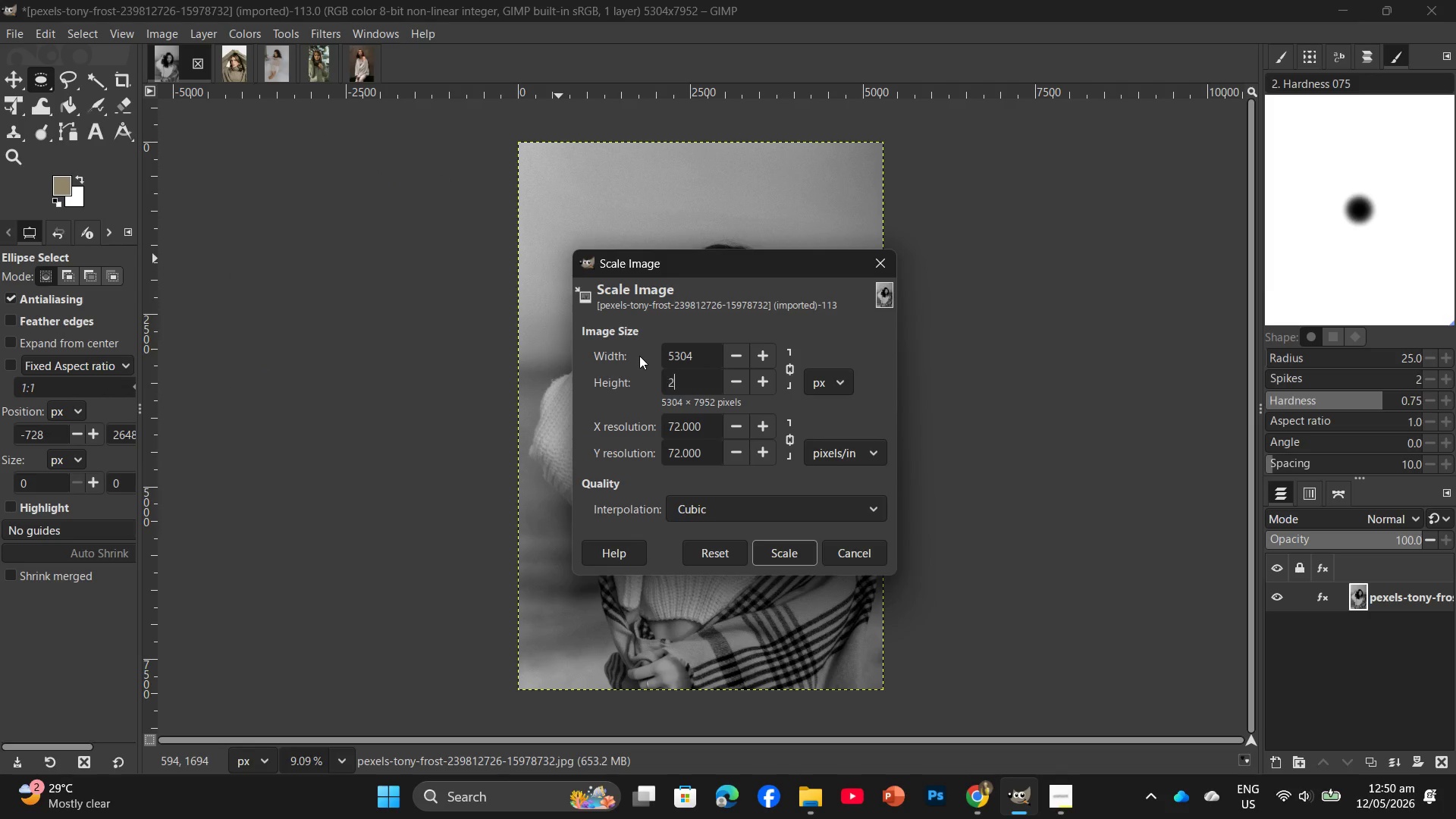 
key(Numpad0)
 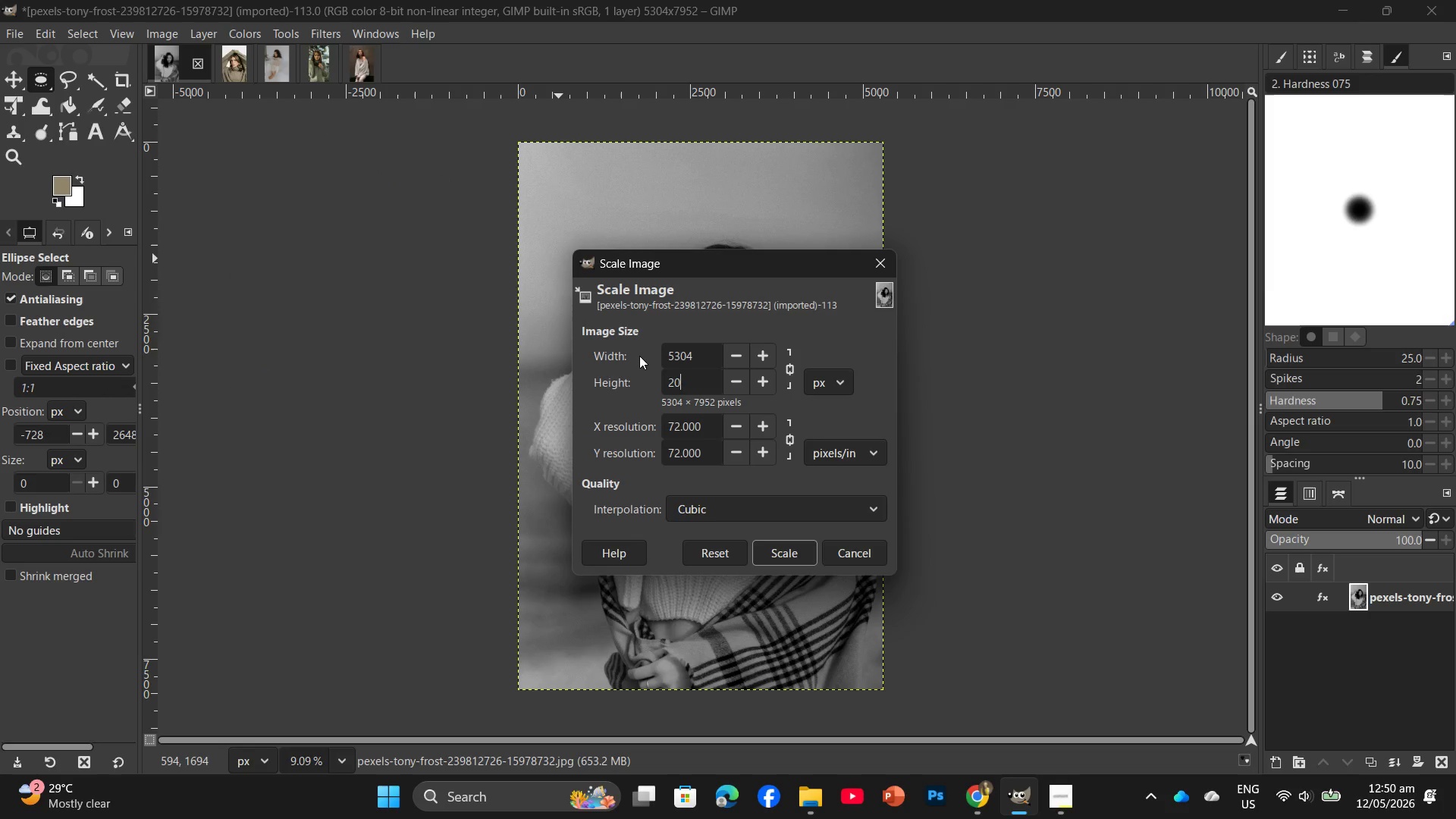 
key(Numpad0)
 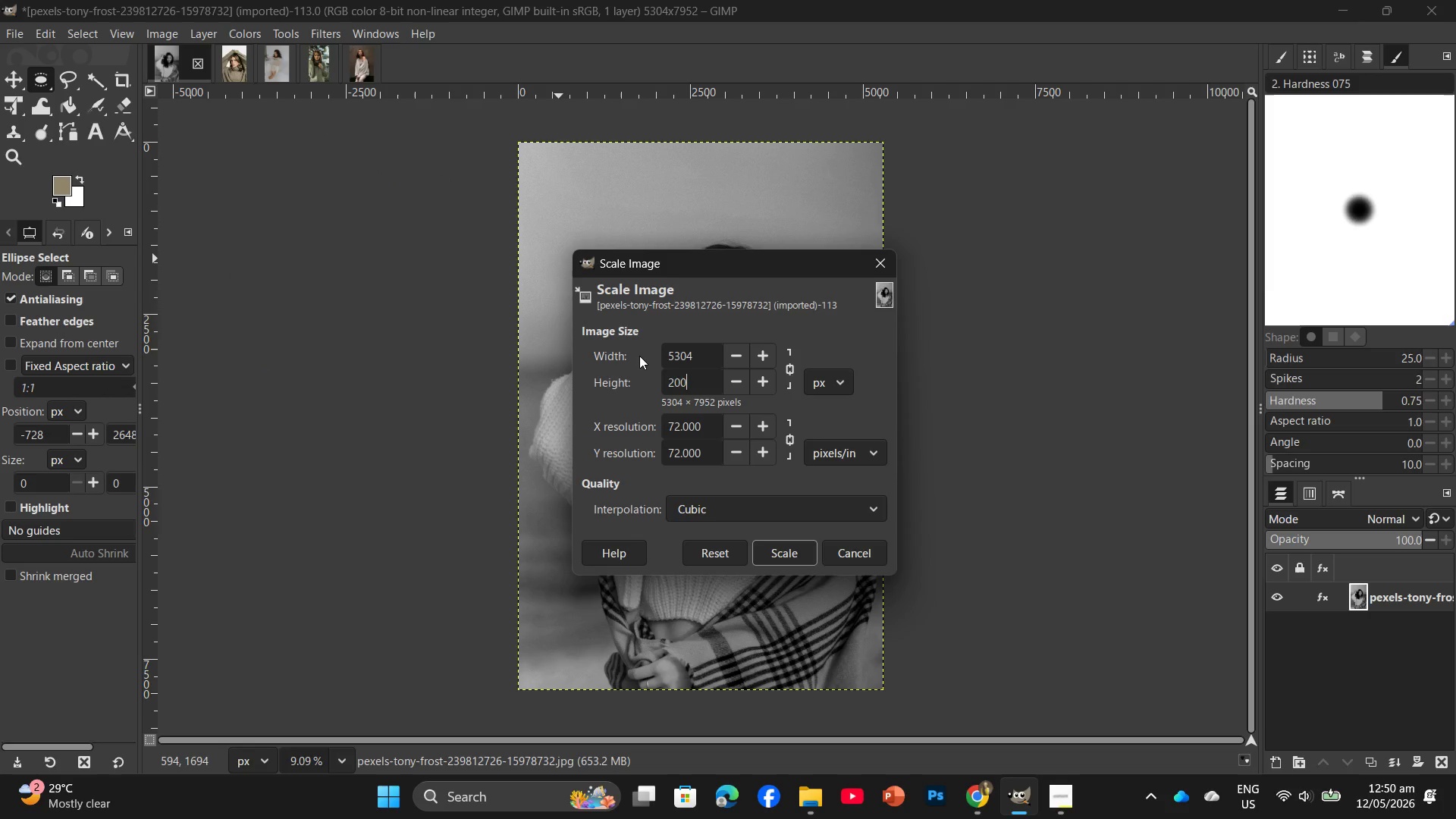 
key(Numpad0)
 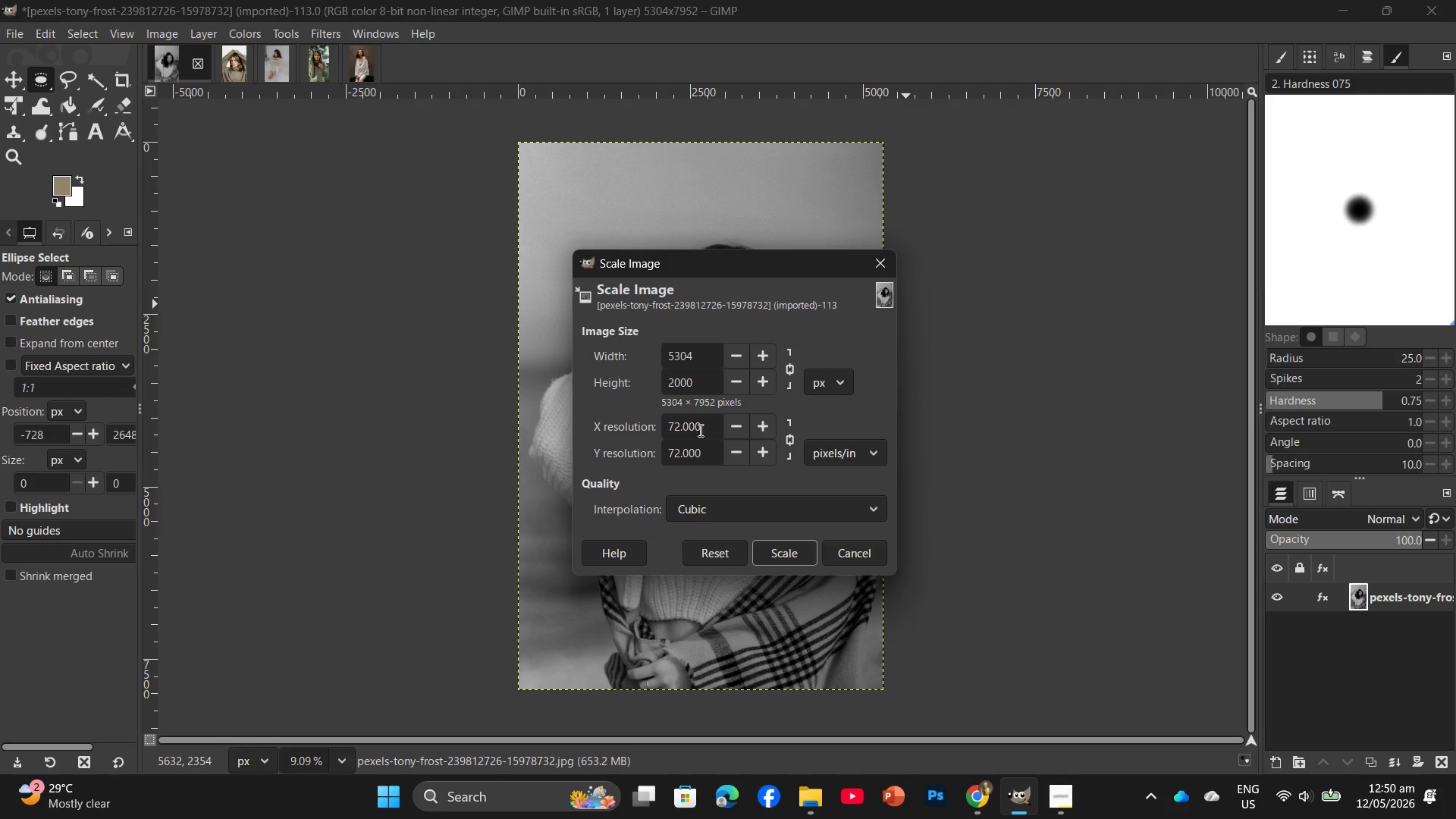 
left_click_drag(start_coordinate=[704, 428], to_coordinate=[609, 431])
 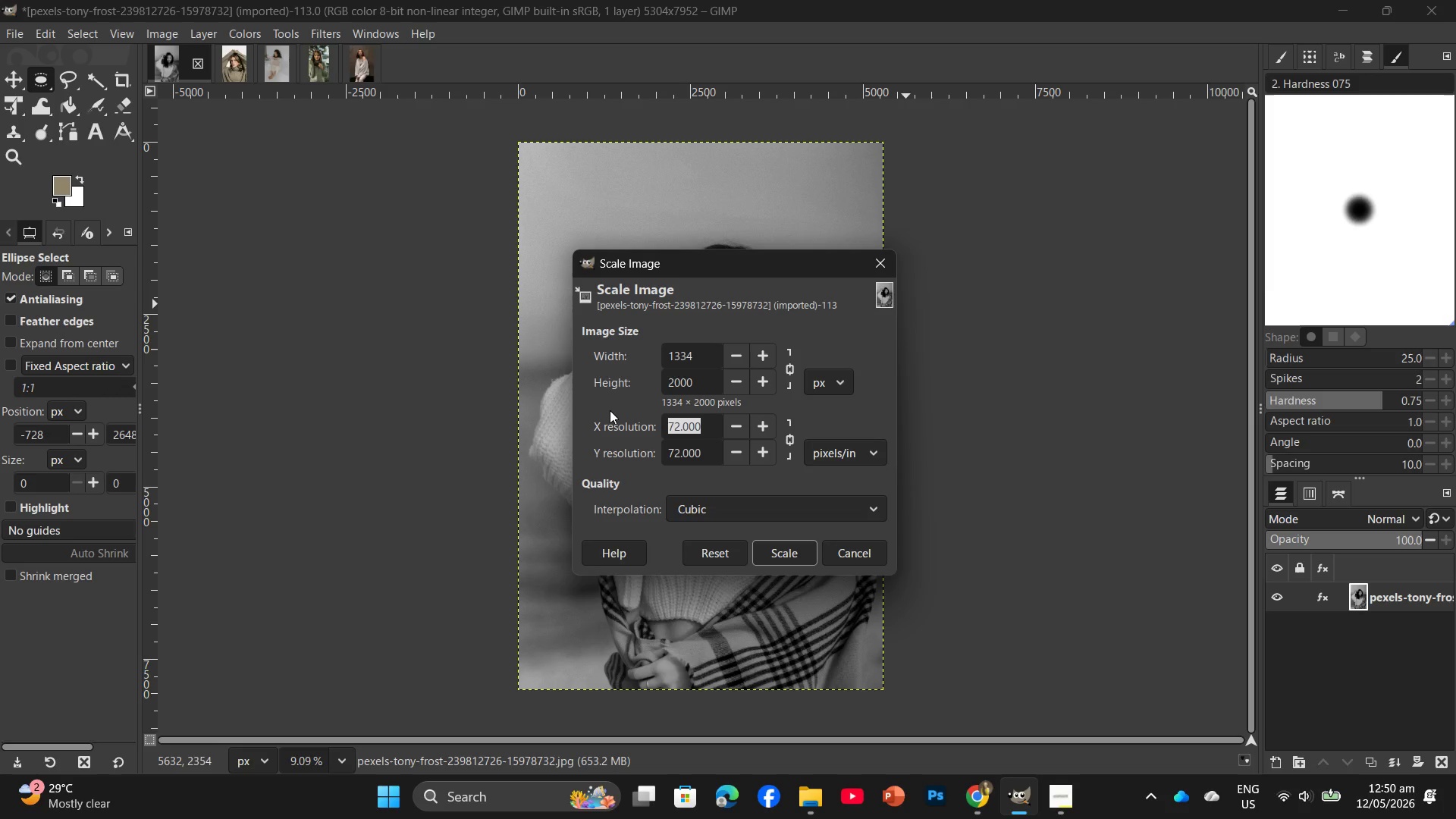 
key(Numpad3)
 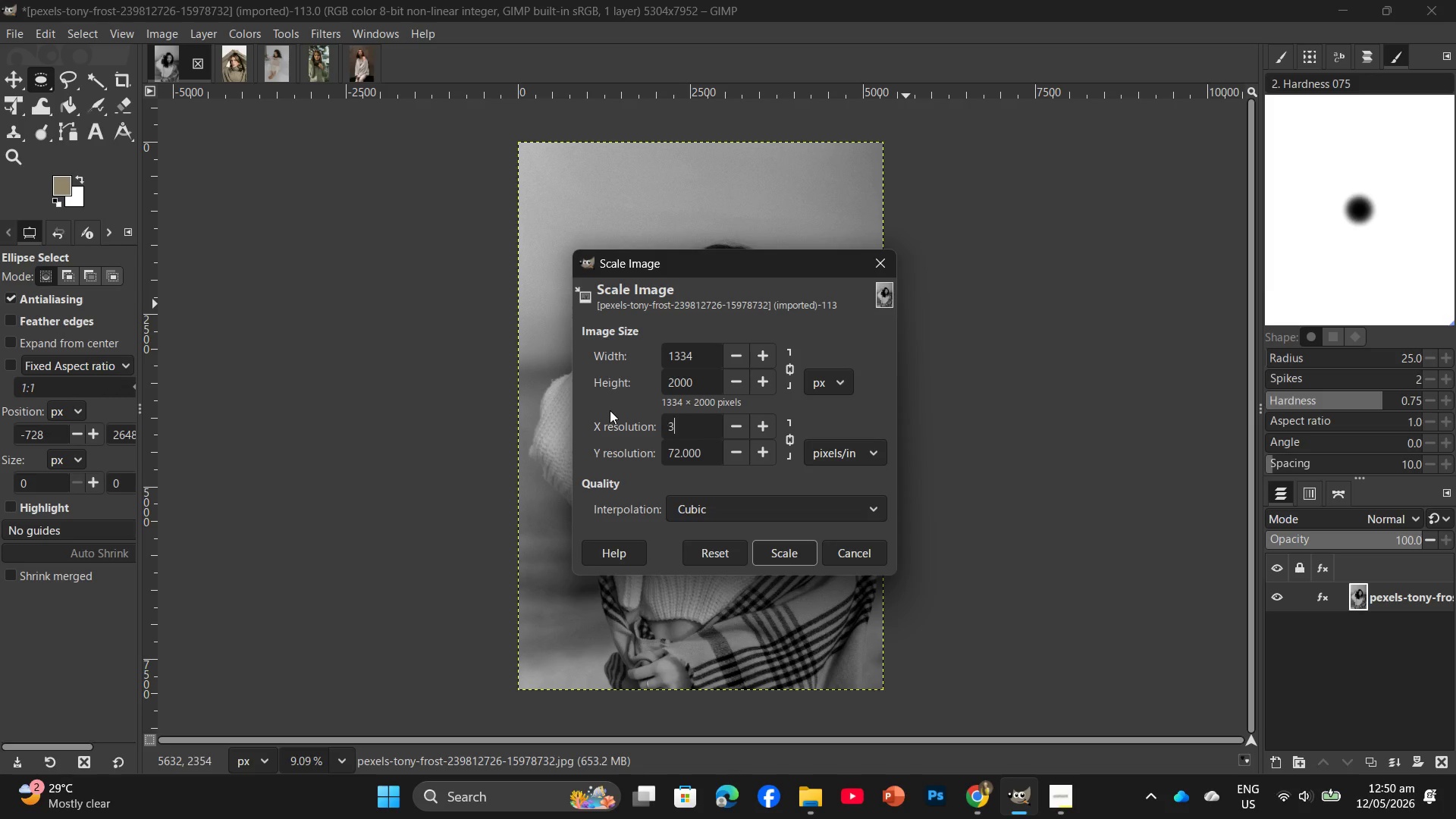 
hold_key(key=Numpad0, duration=0.33)
 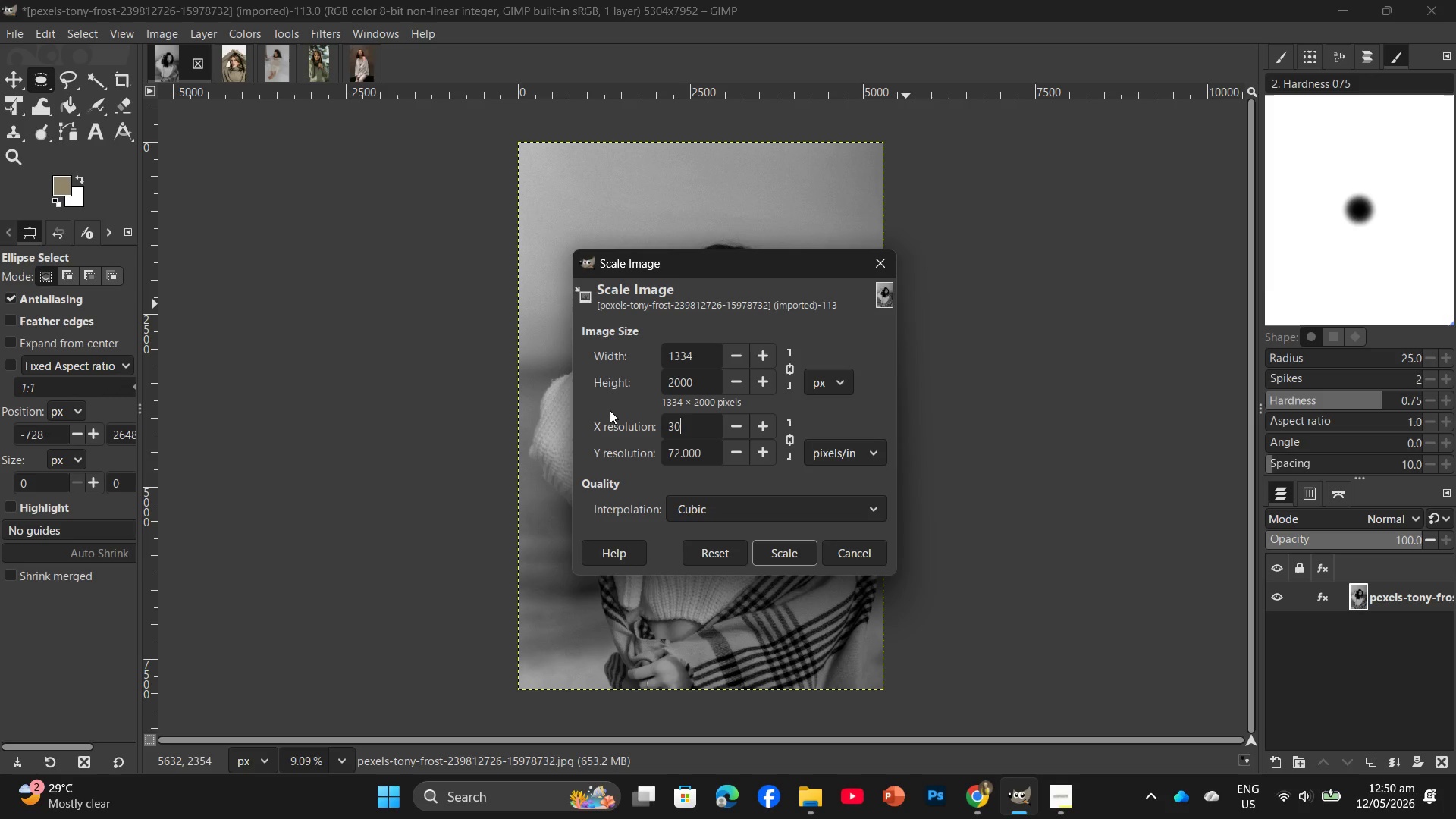 
key(Numpad0)
 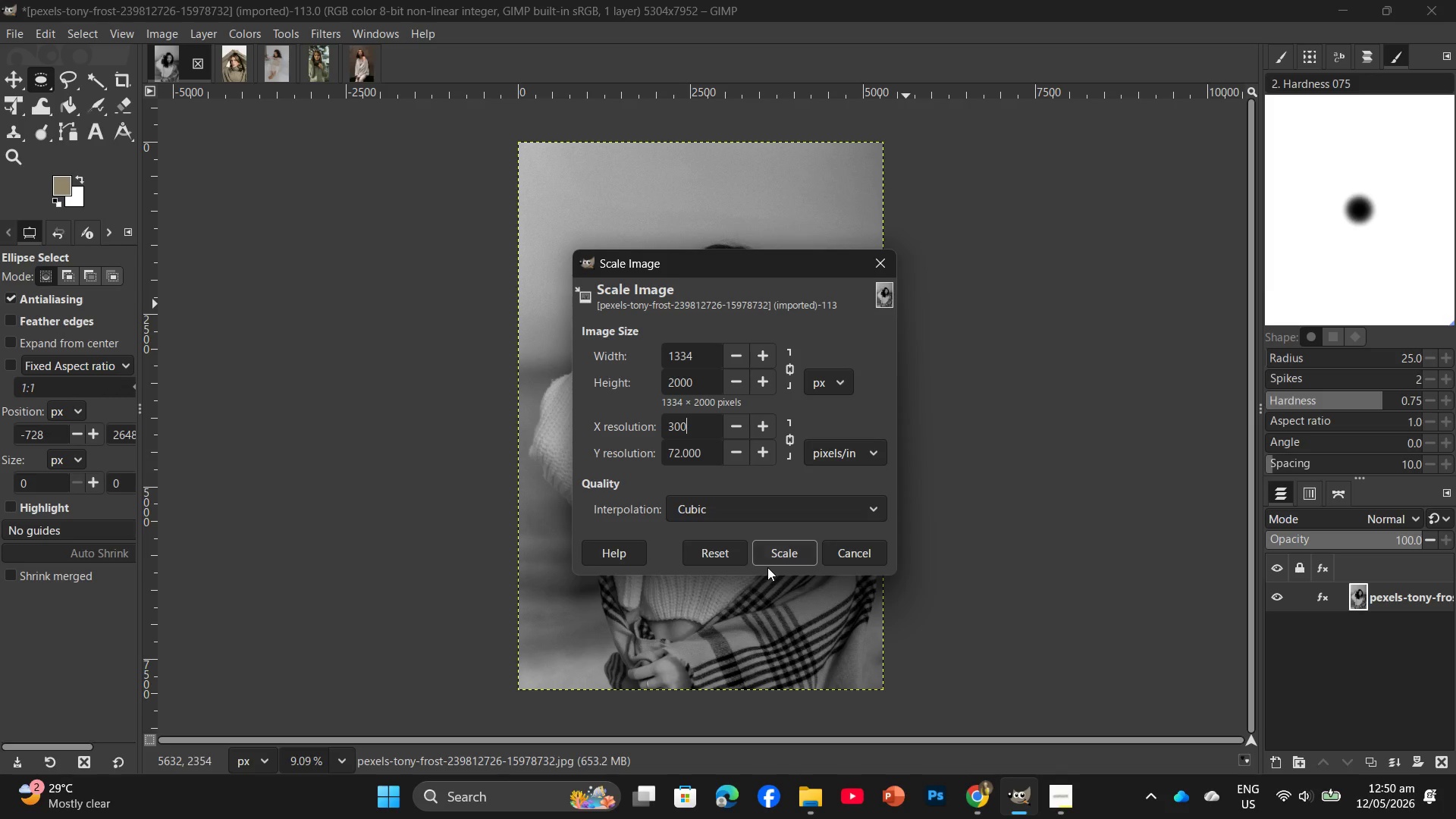 
left_click([772, 556])
 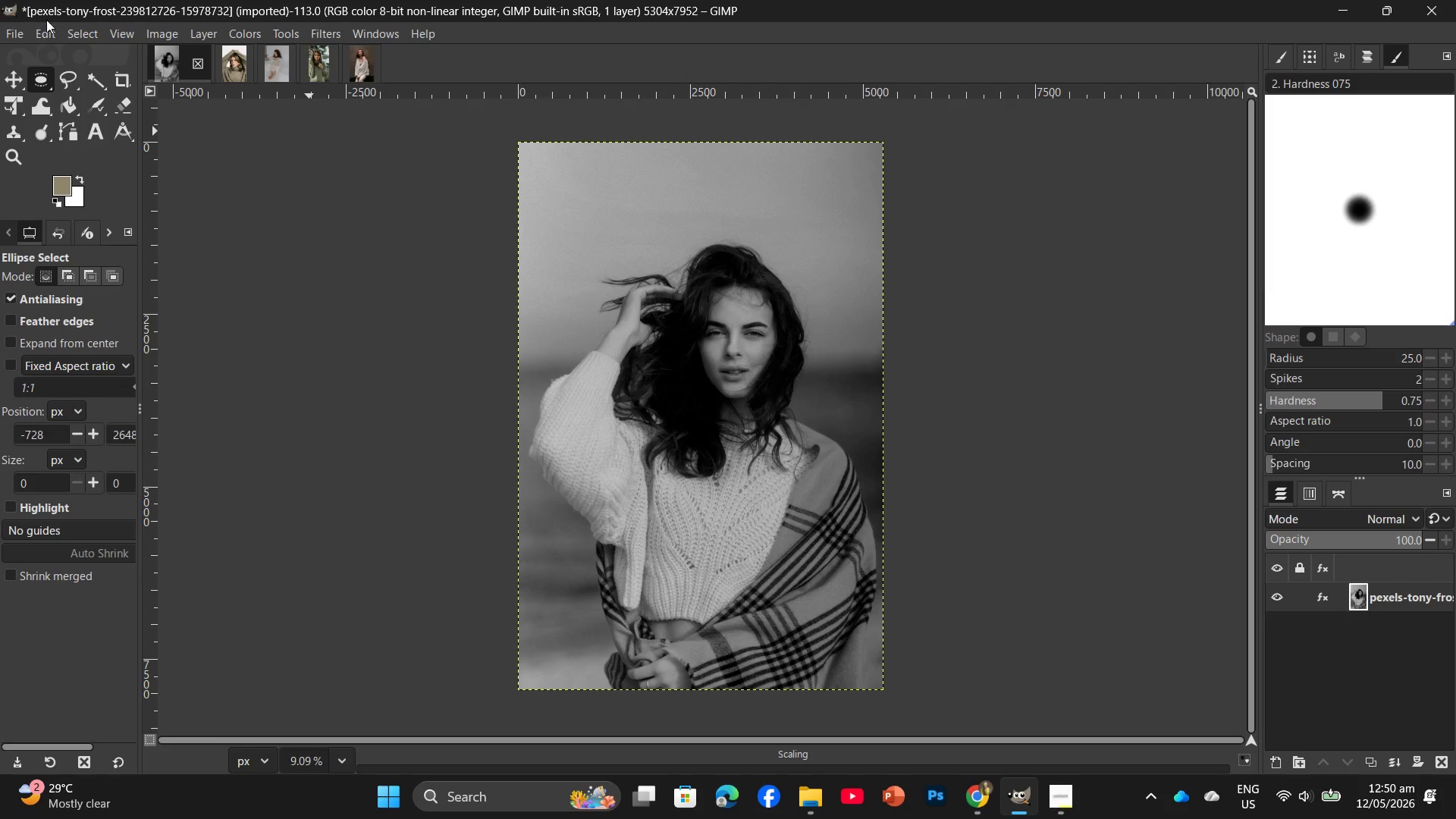 
left_click([24, 34])
 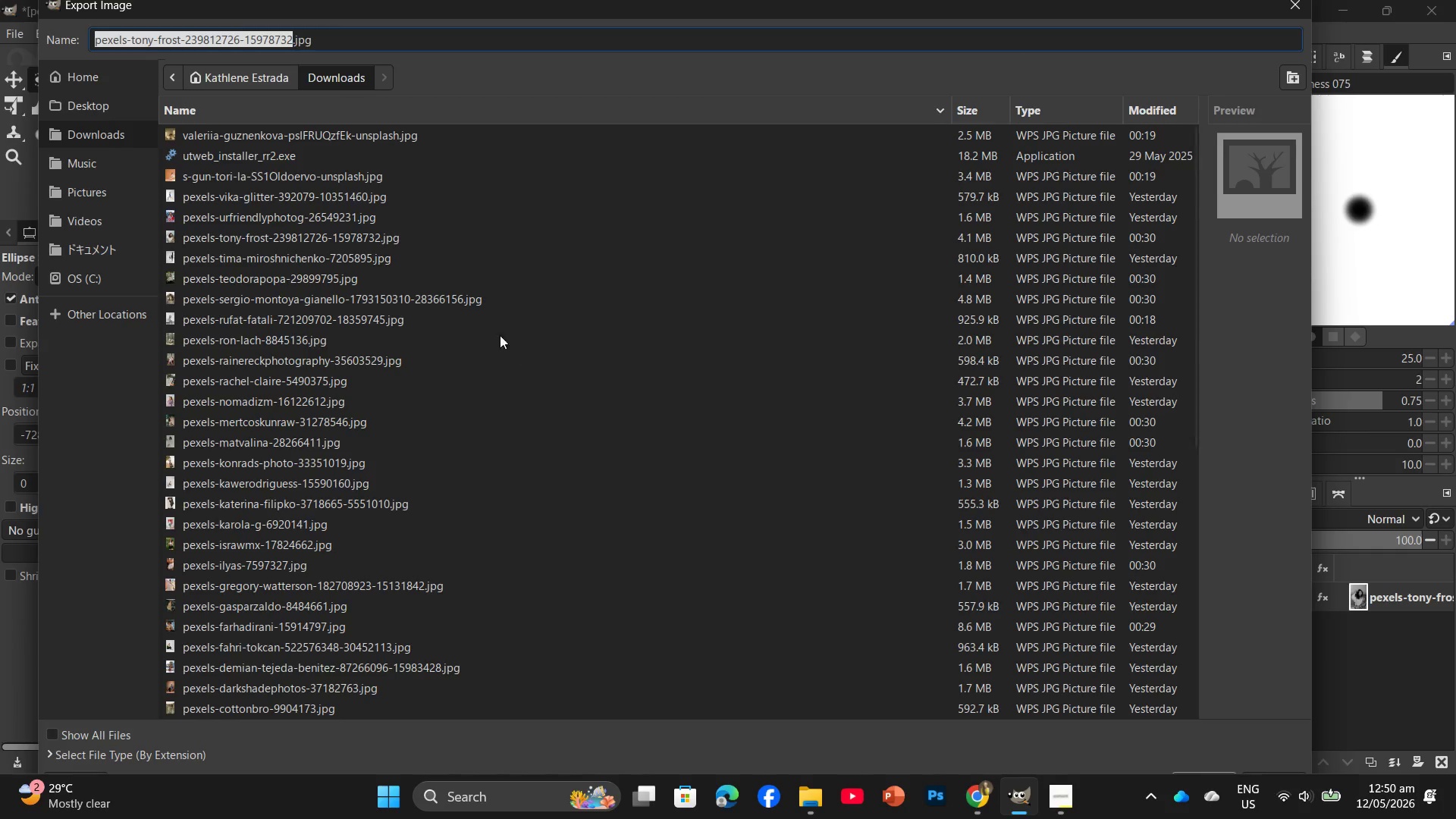 
left_click([48, 110])
 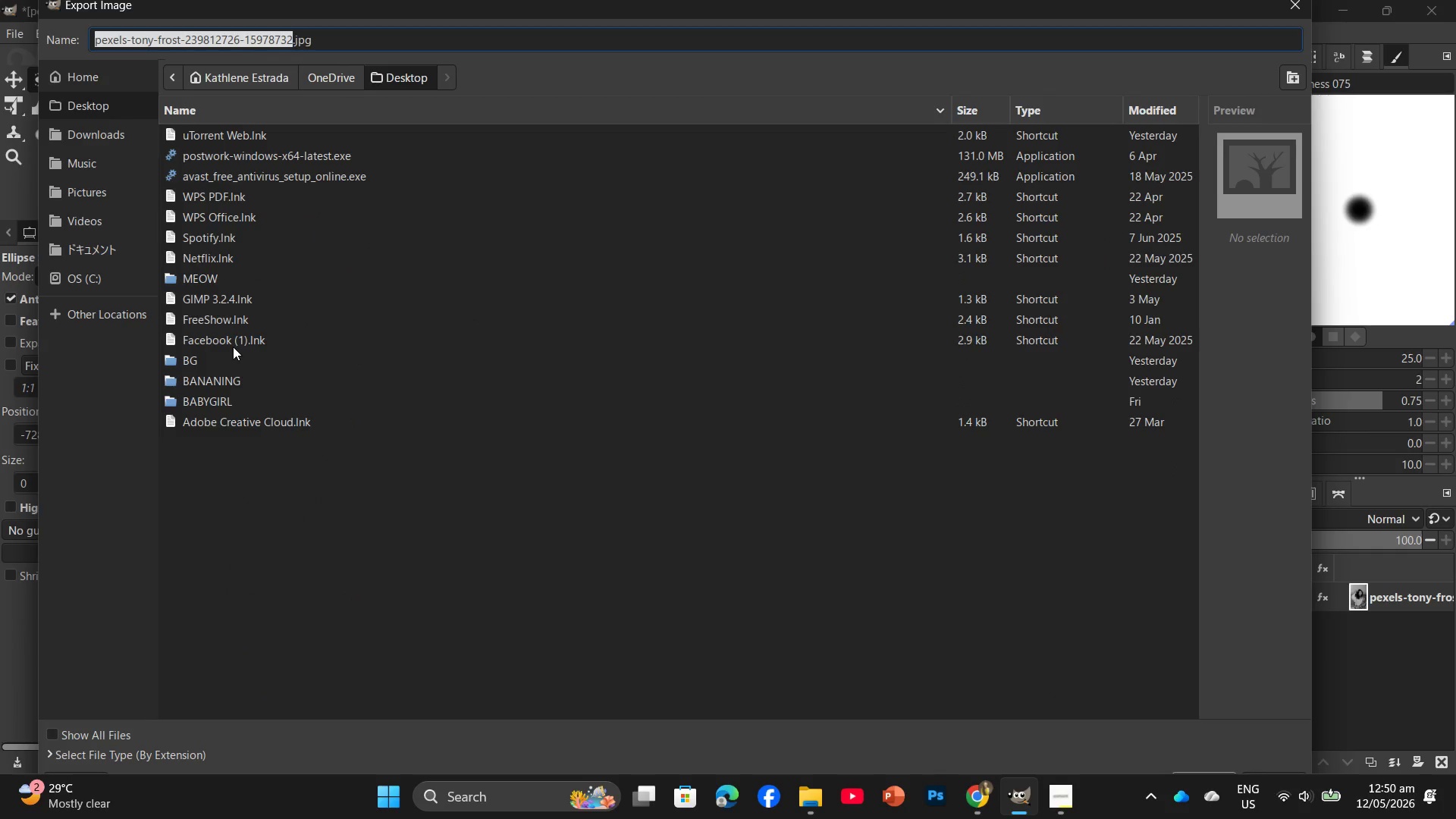 
double_click([229, 375])
 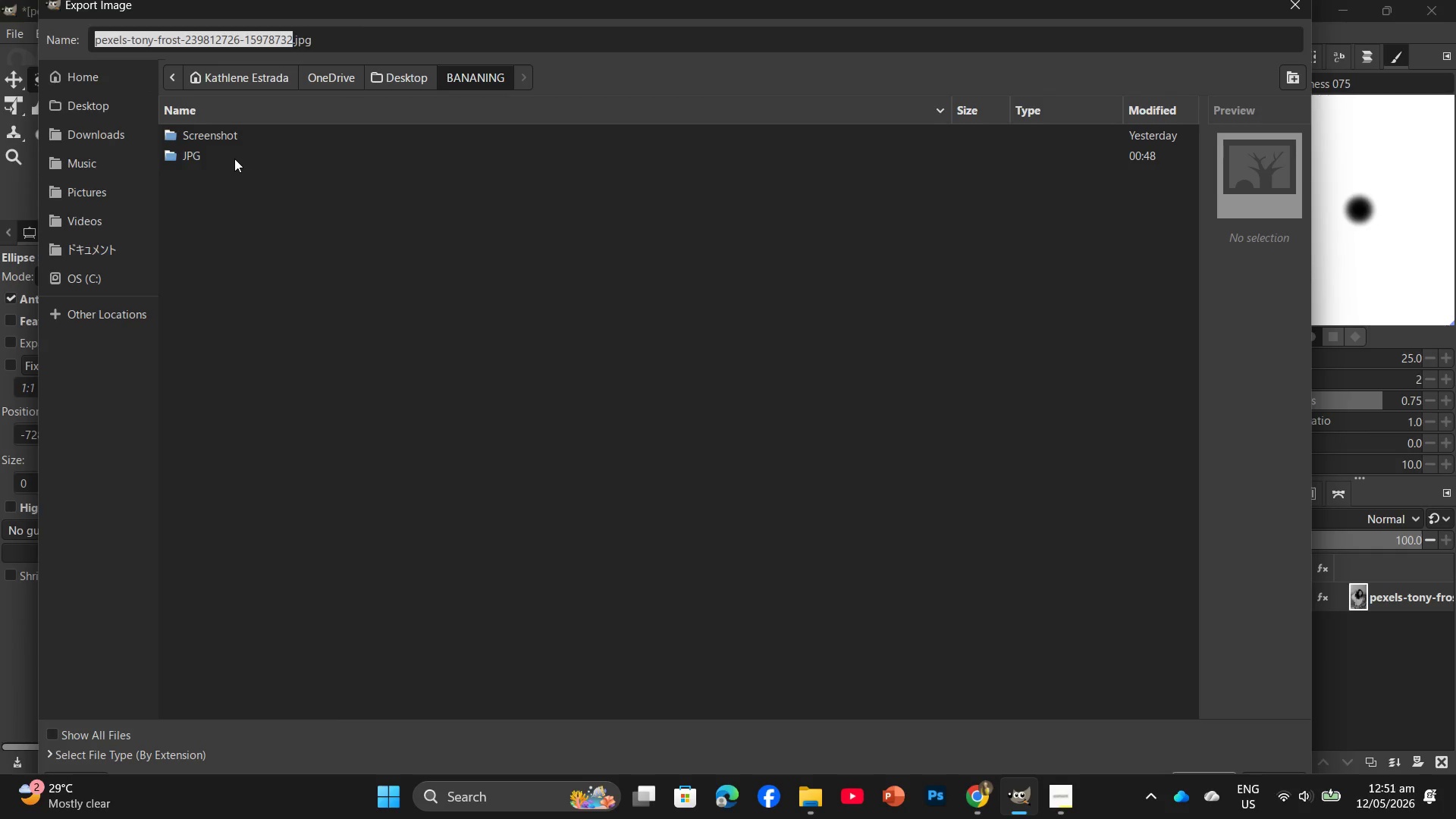 
double_click([234, 158])
 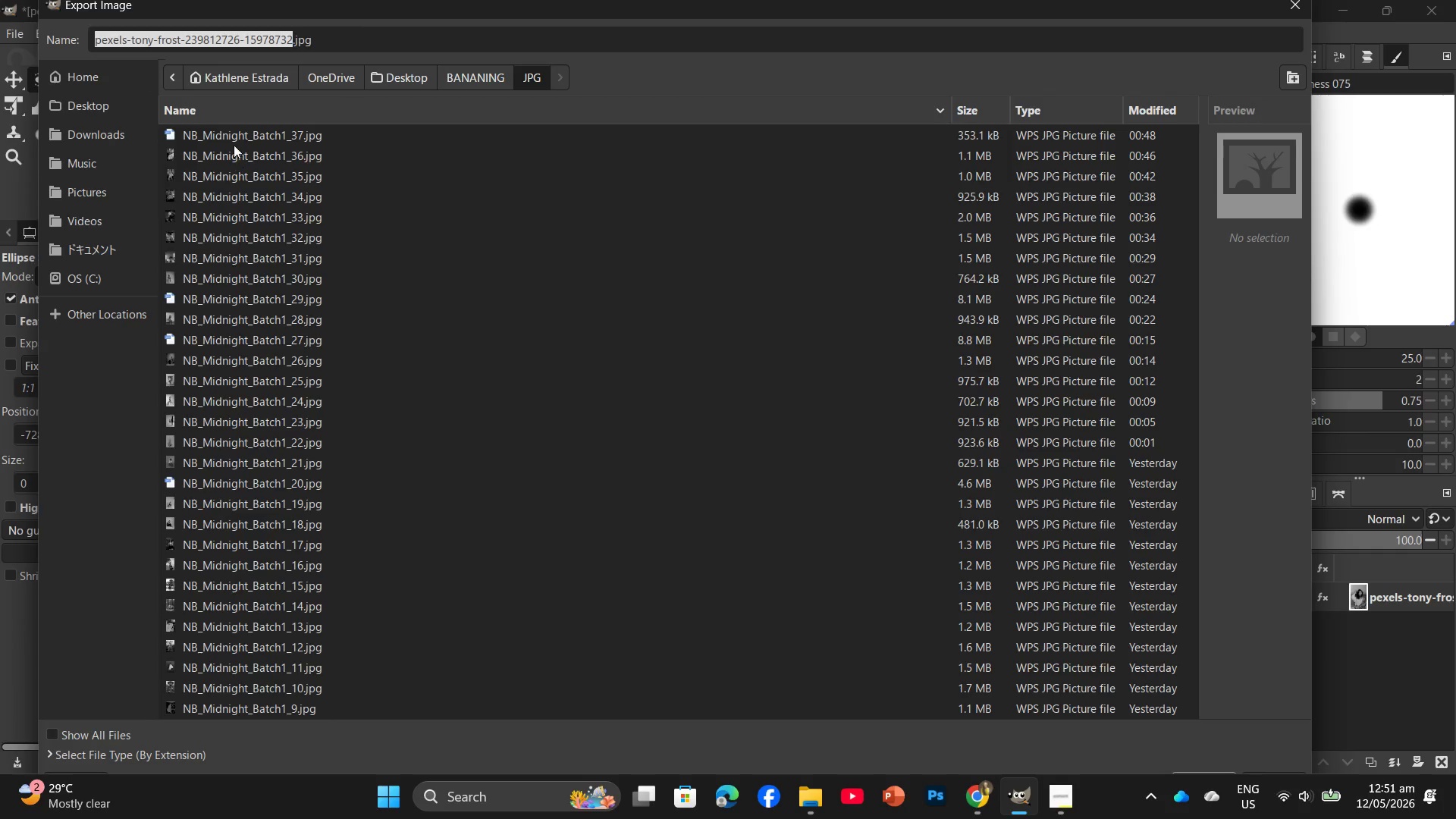 
left_click([234, 136])
 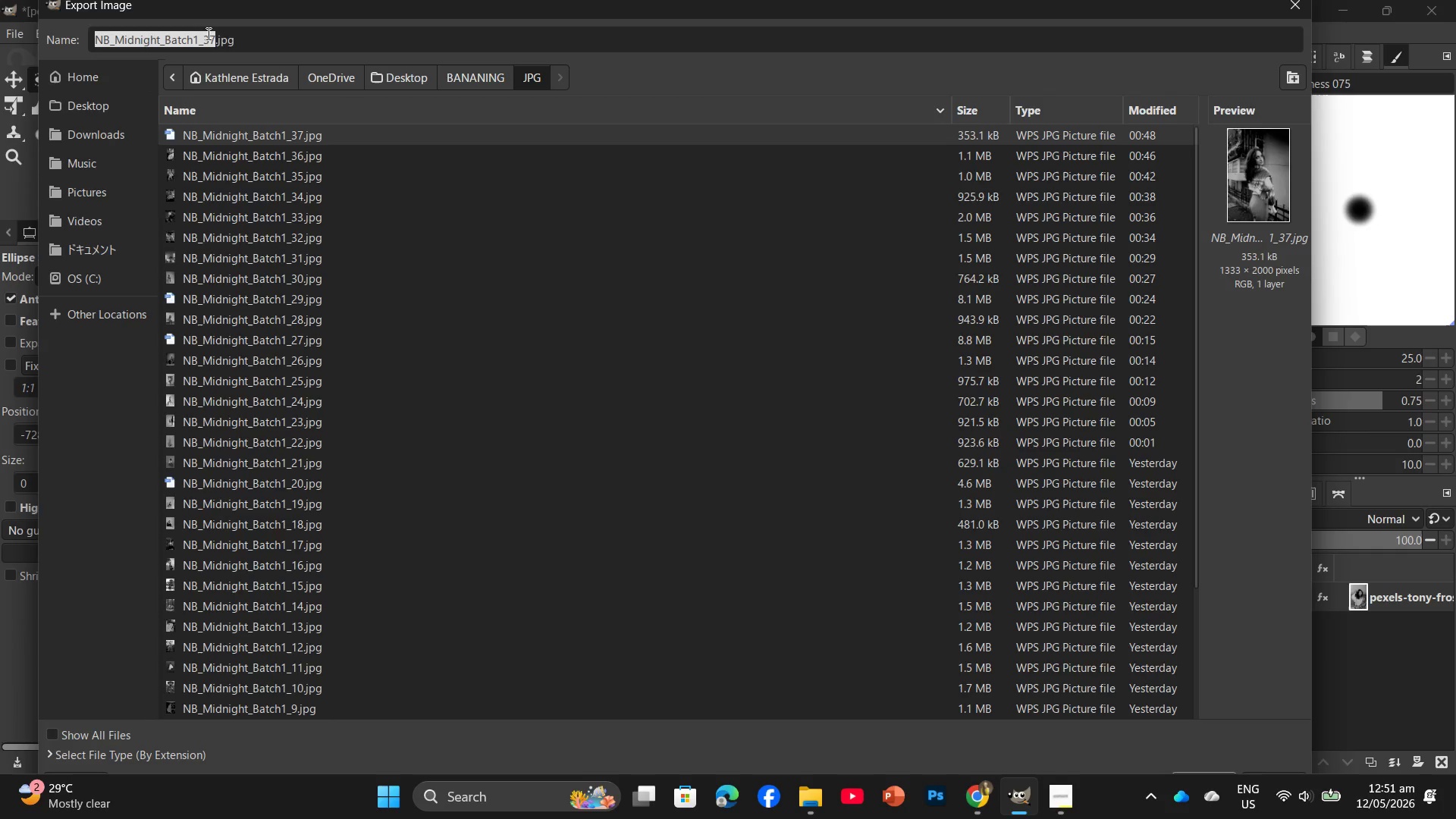 
left_click([211, 36])
 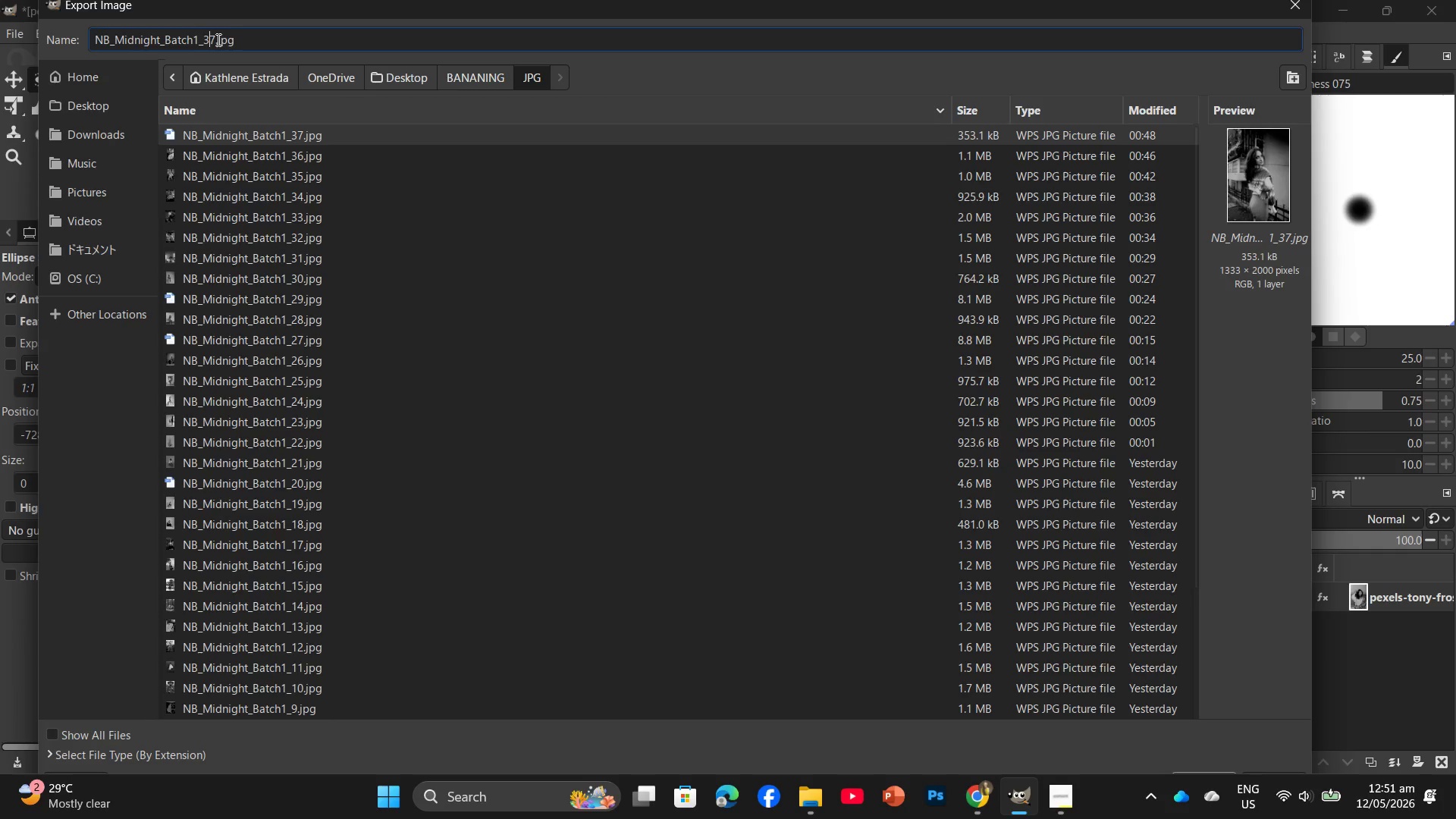 
left_click([214, 38])
 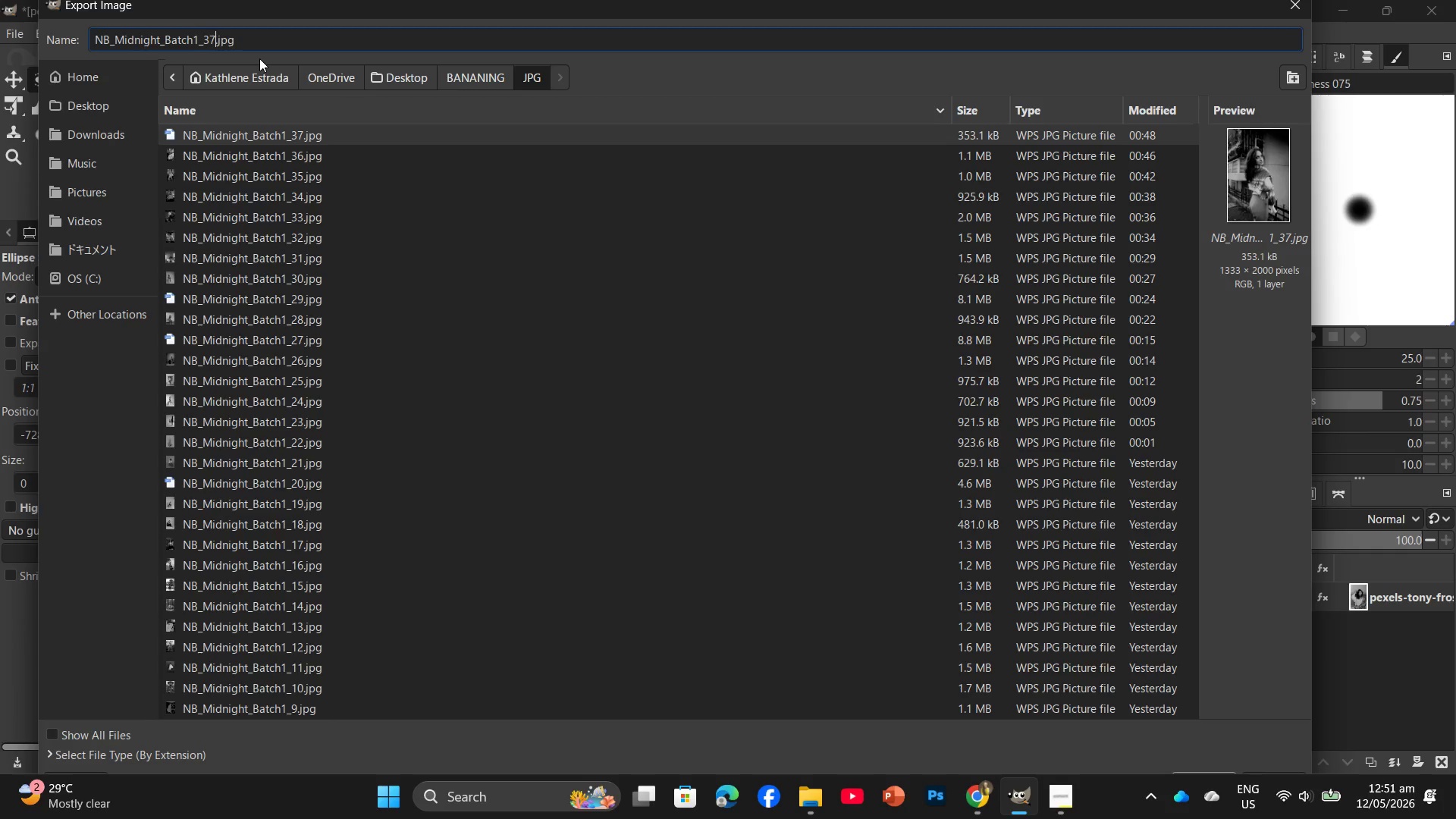 
key(Backspace)
 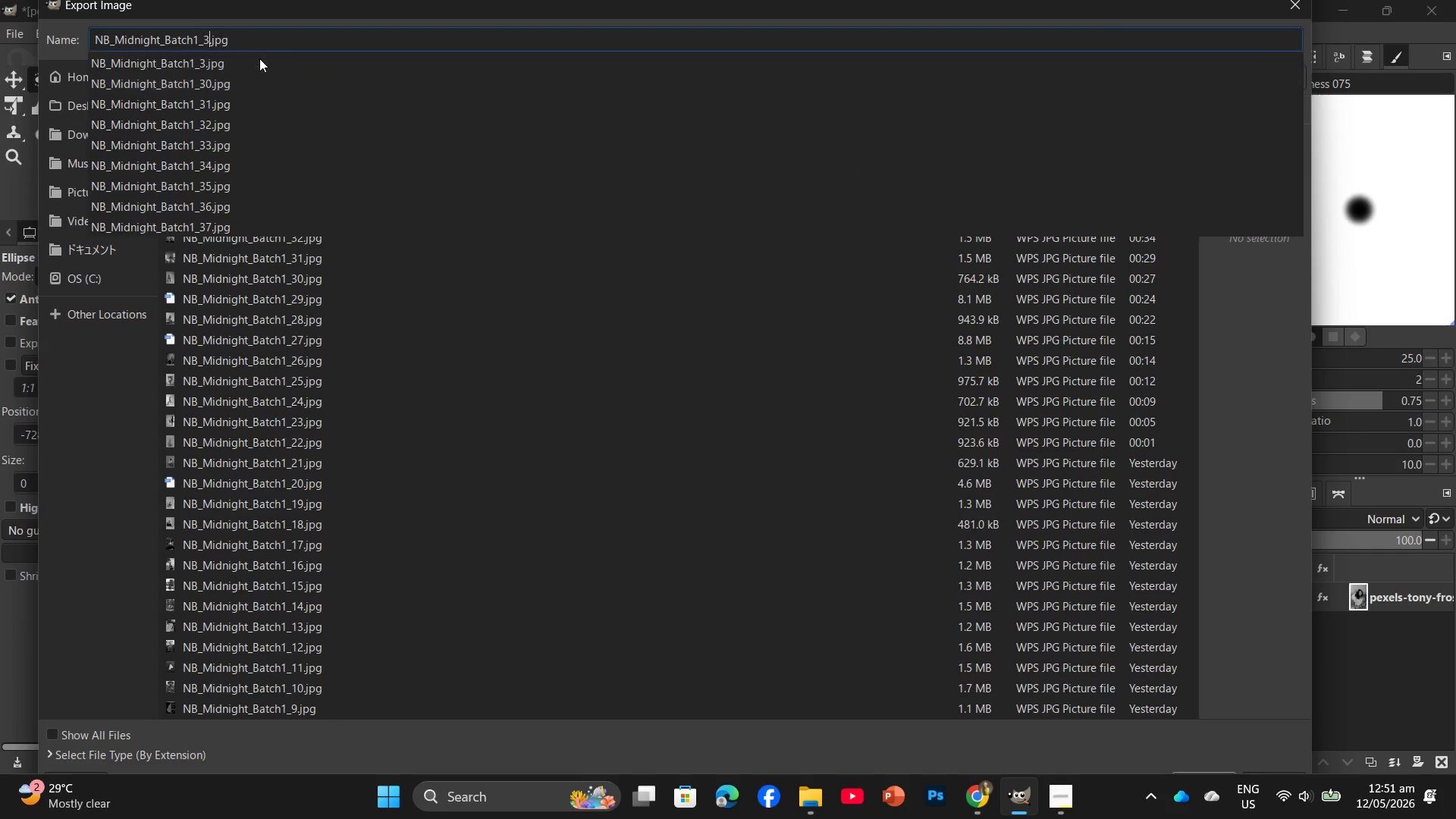 
key(Numpad8)